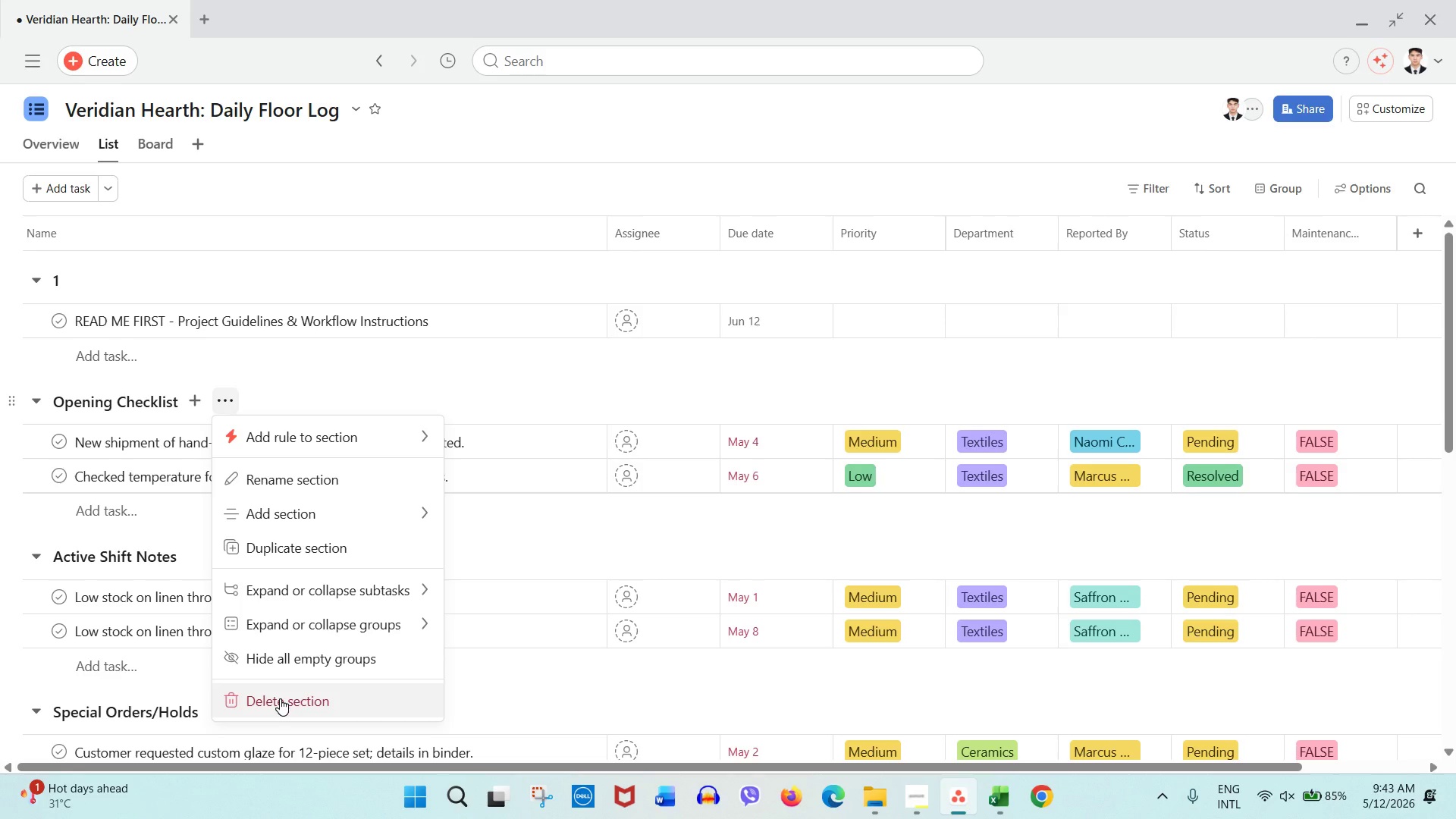 
wait(7.03)
 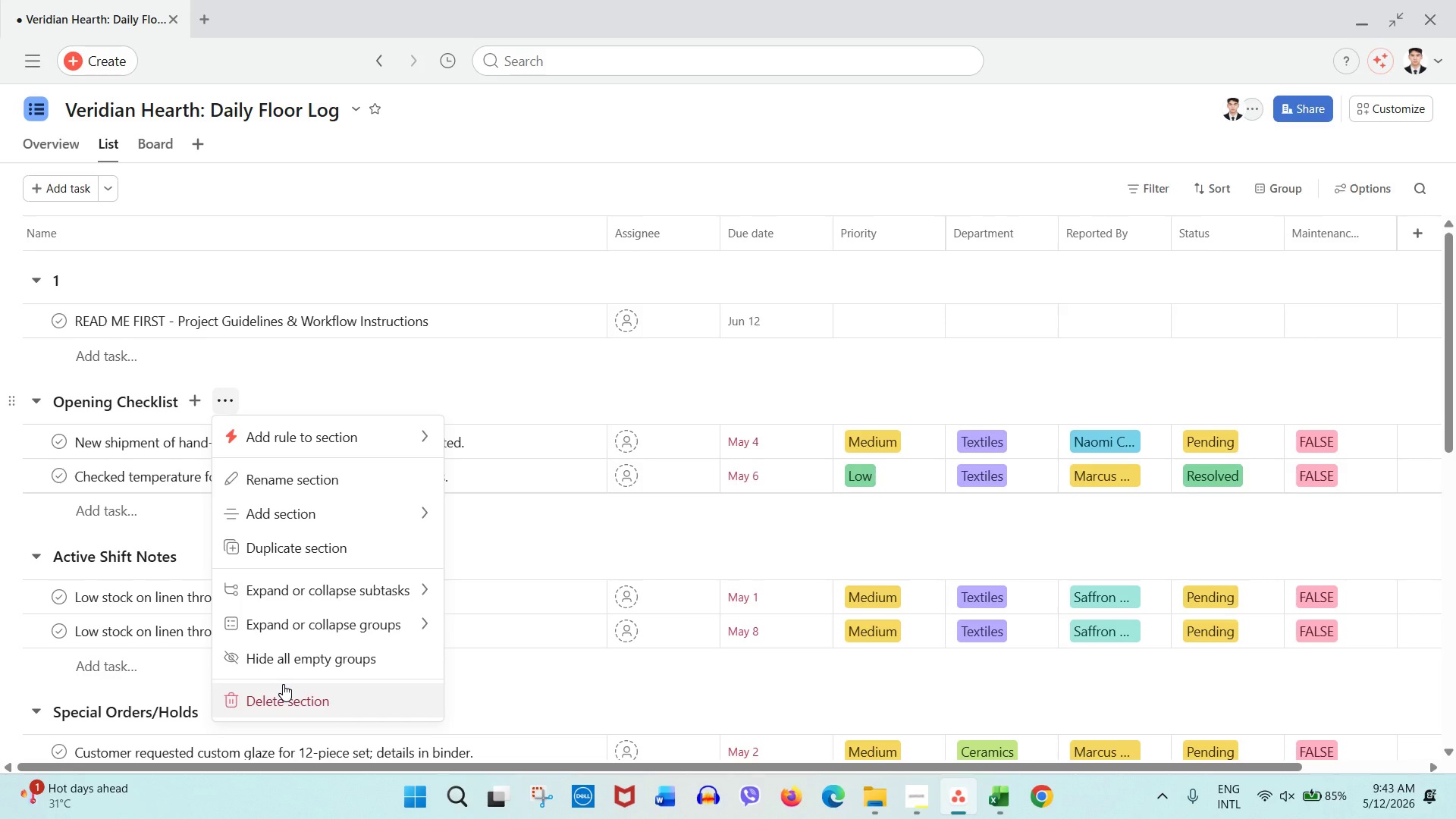 
left_click([280, 698])
 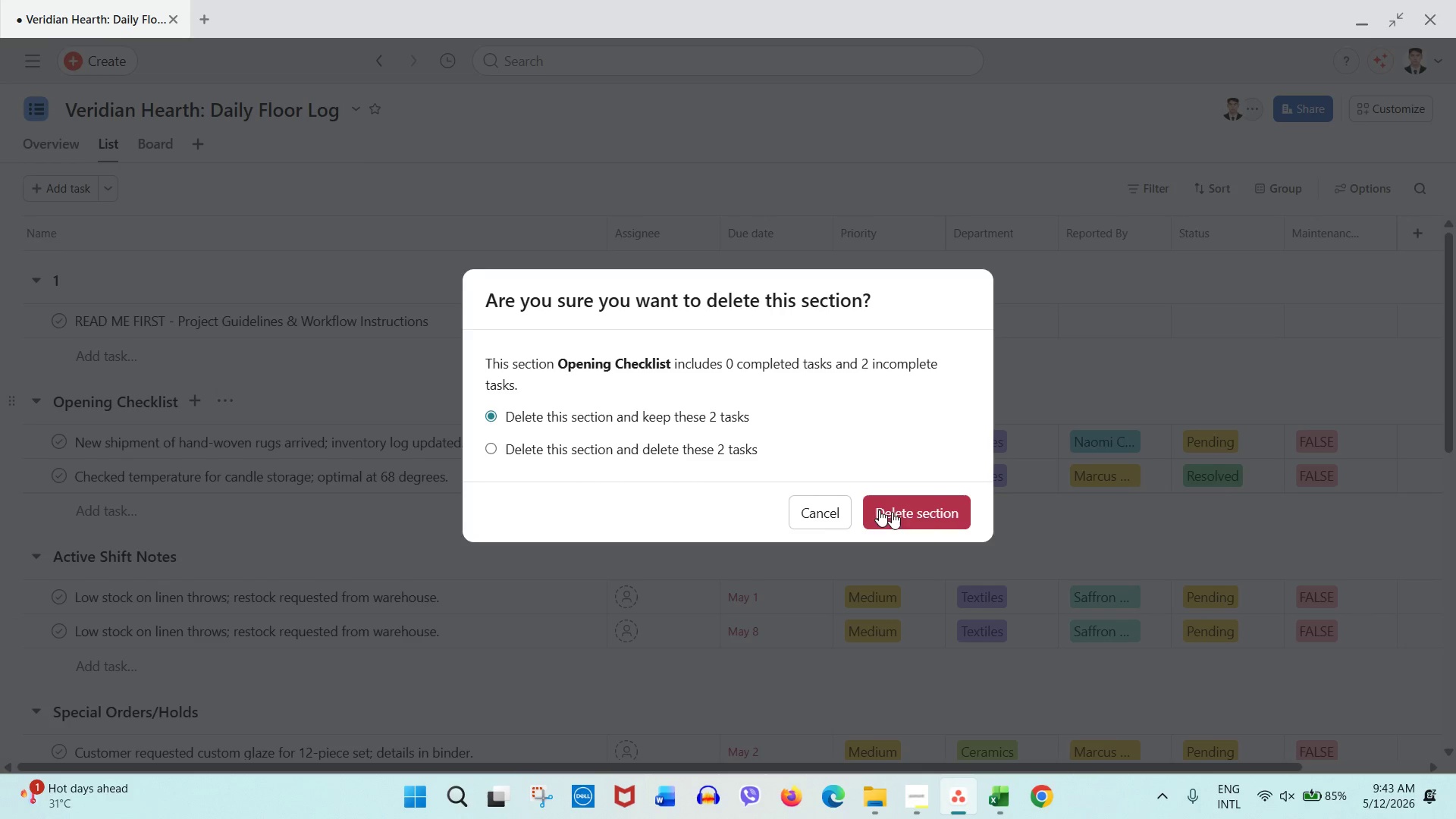 
left_click([706, 456])
 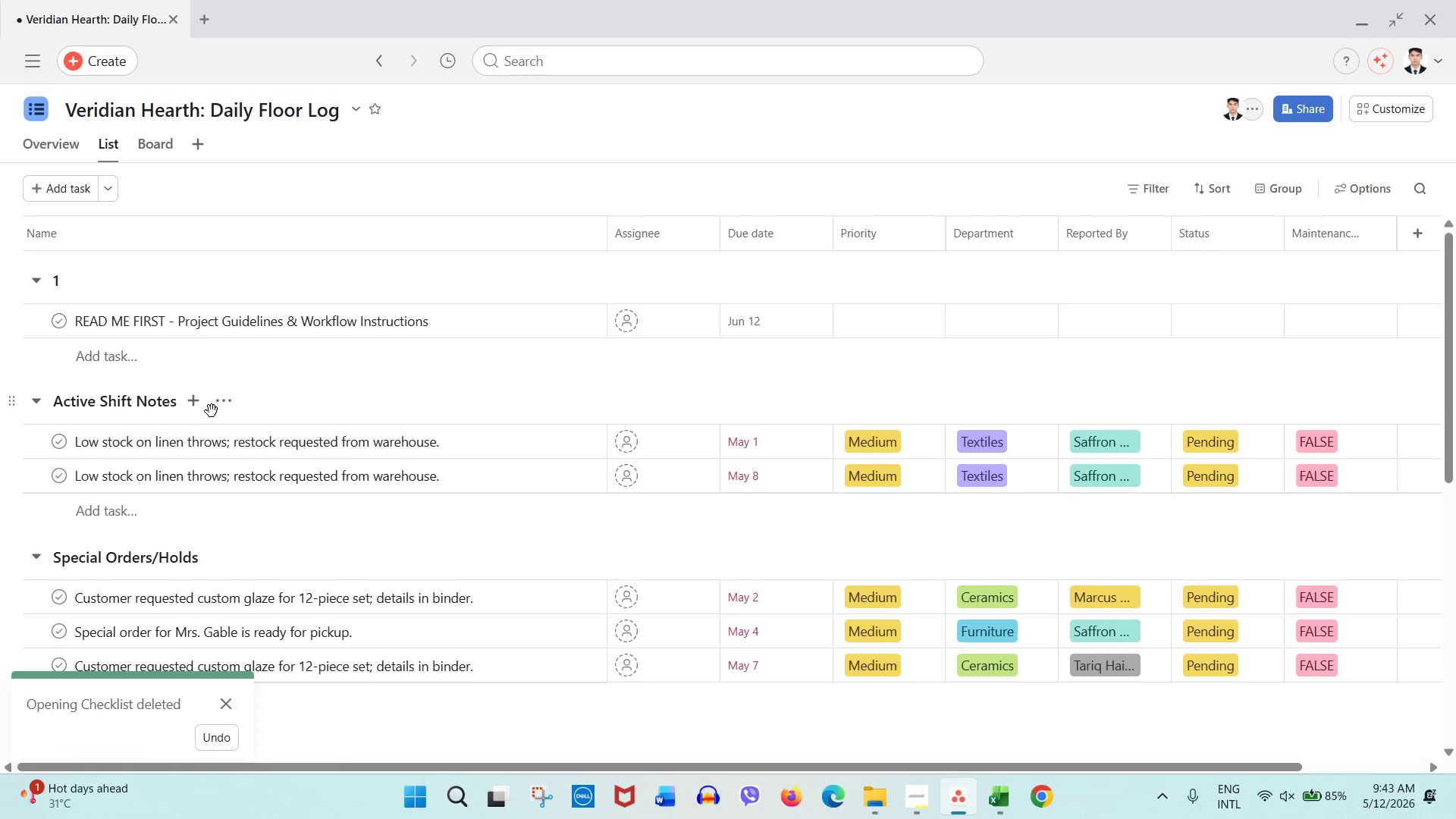 
left_click([222, 403])
 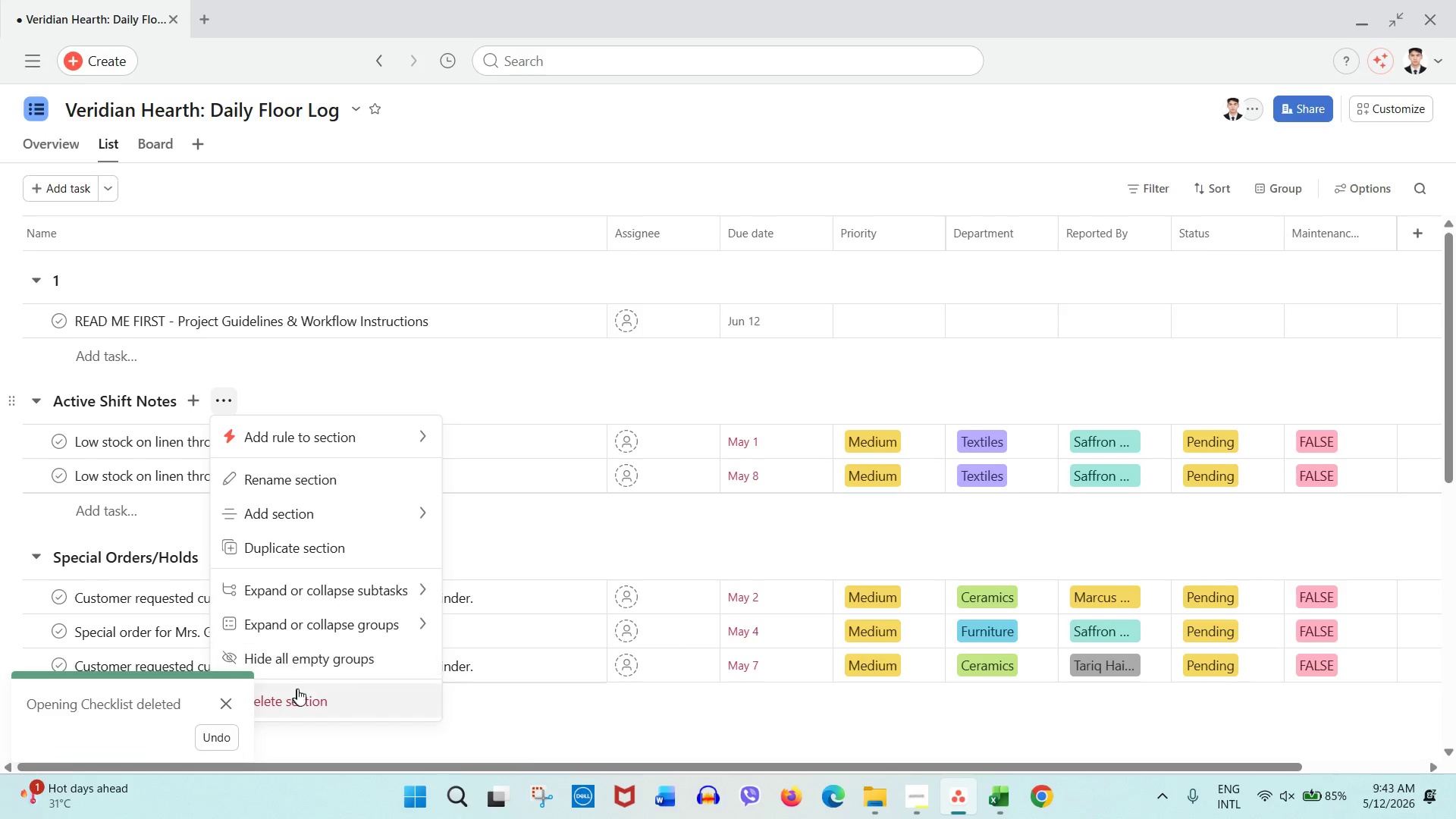 
left_click([298, 694])
 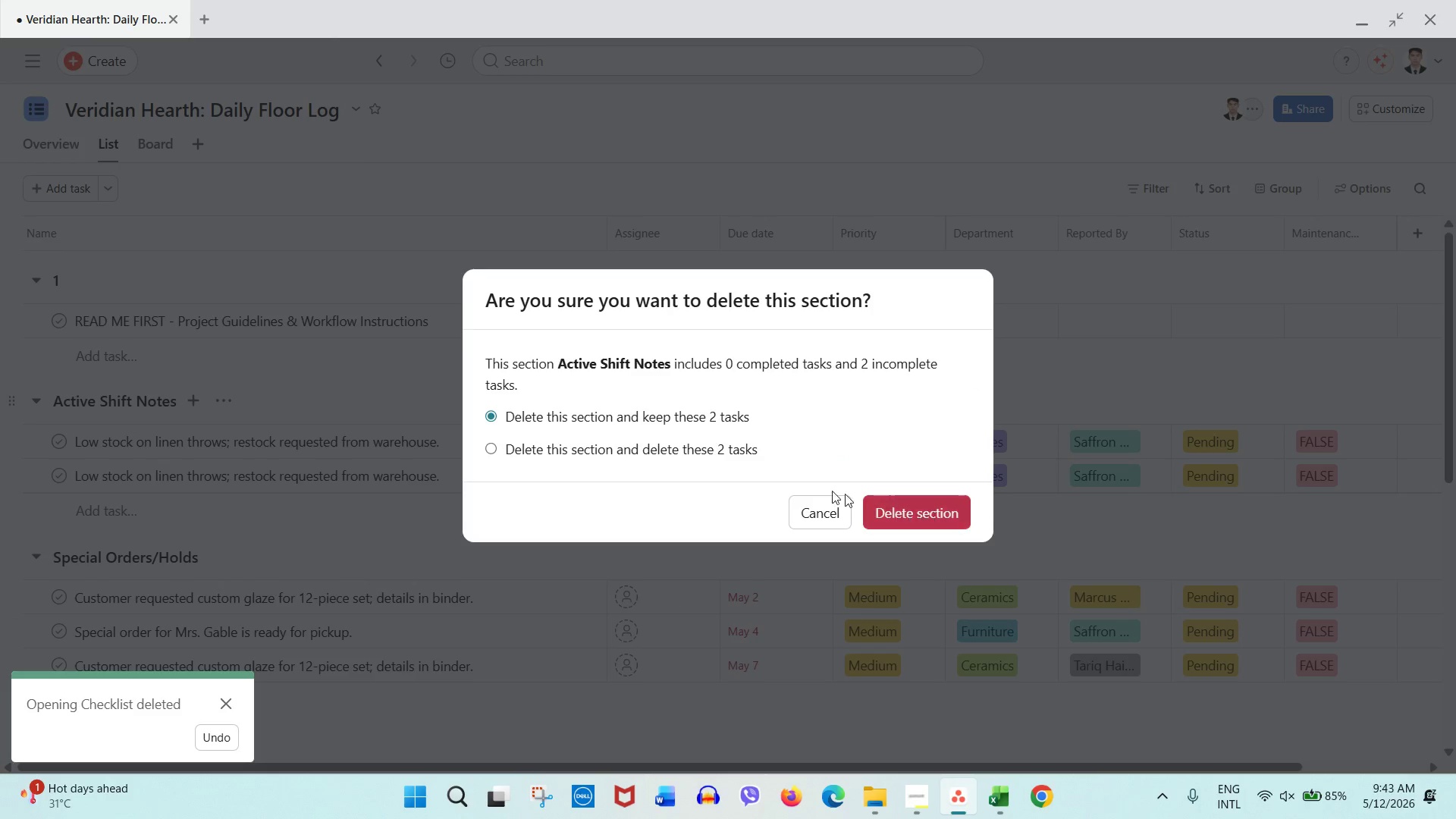 
left_click([654, 444])
 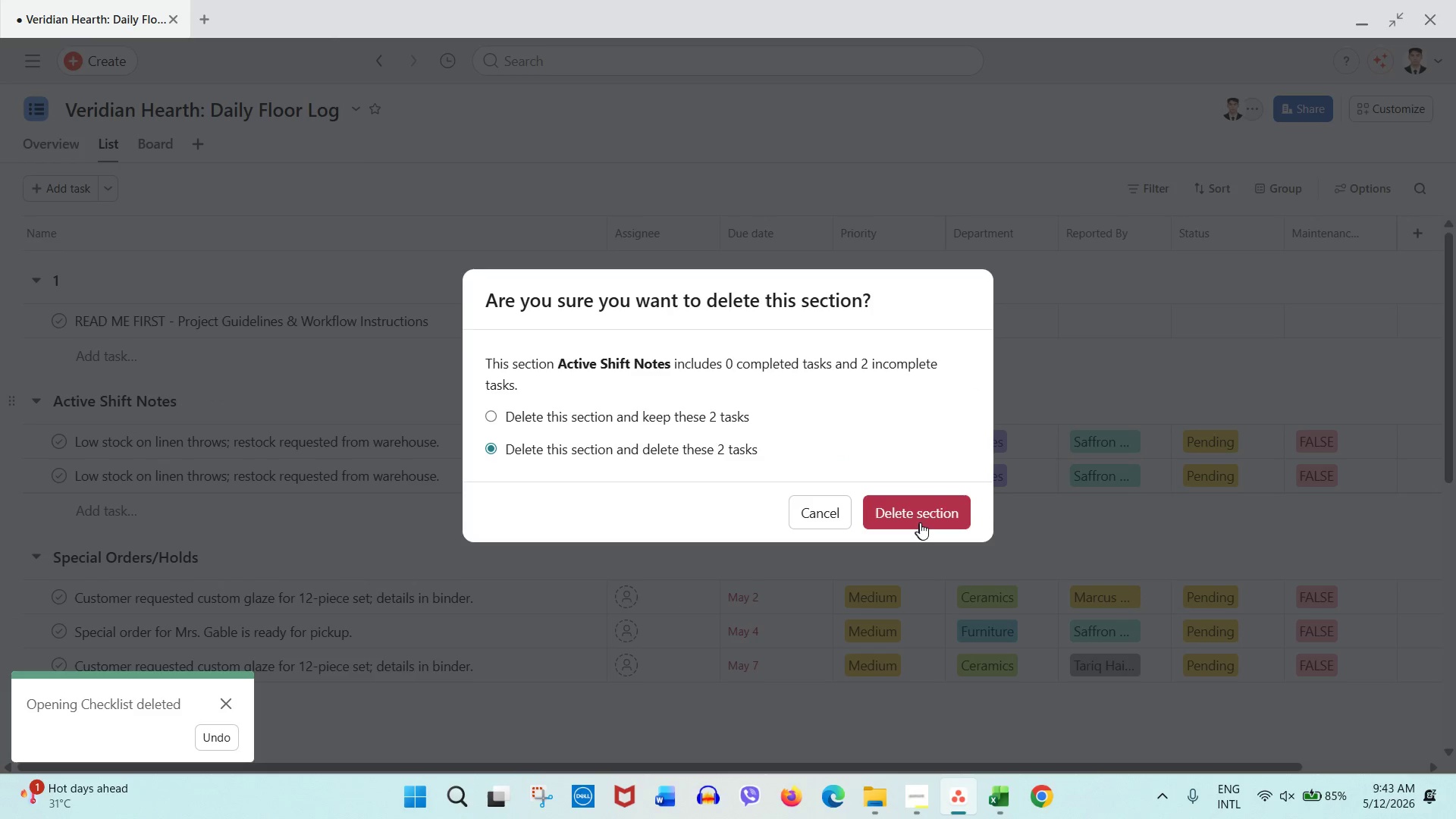 
left_click([920, 523])
 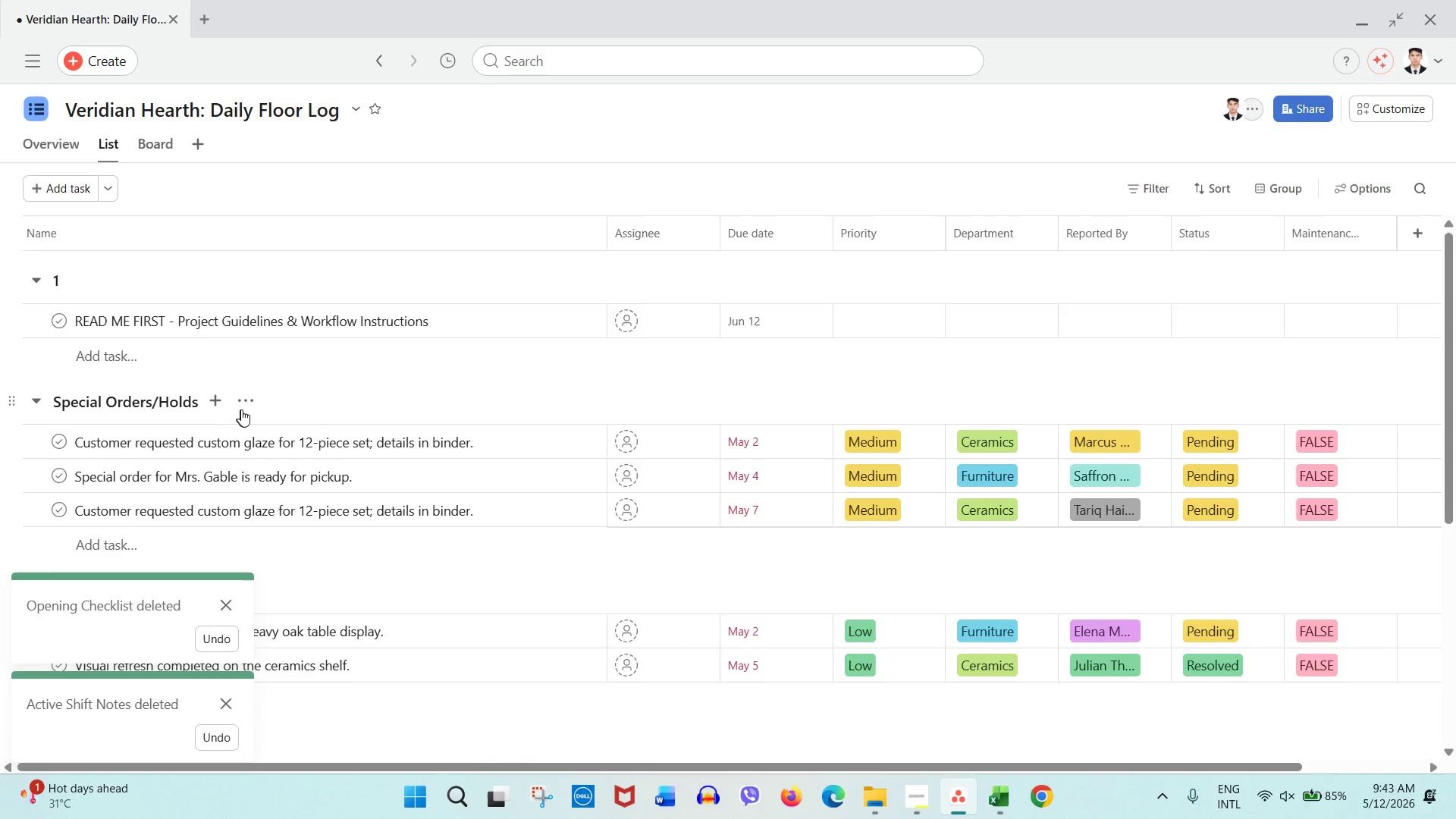 
left_click([248, 403])
 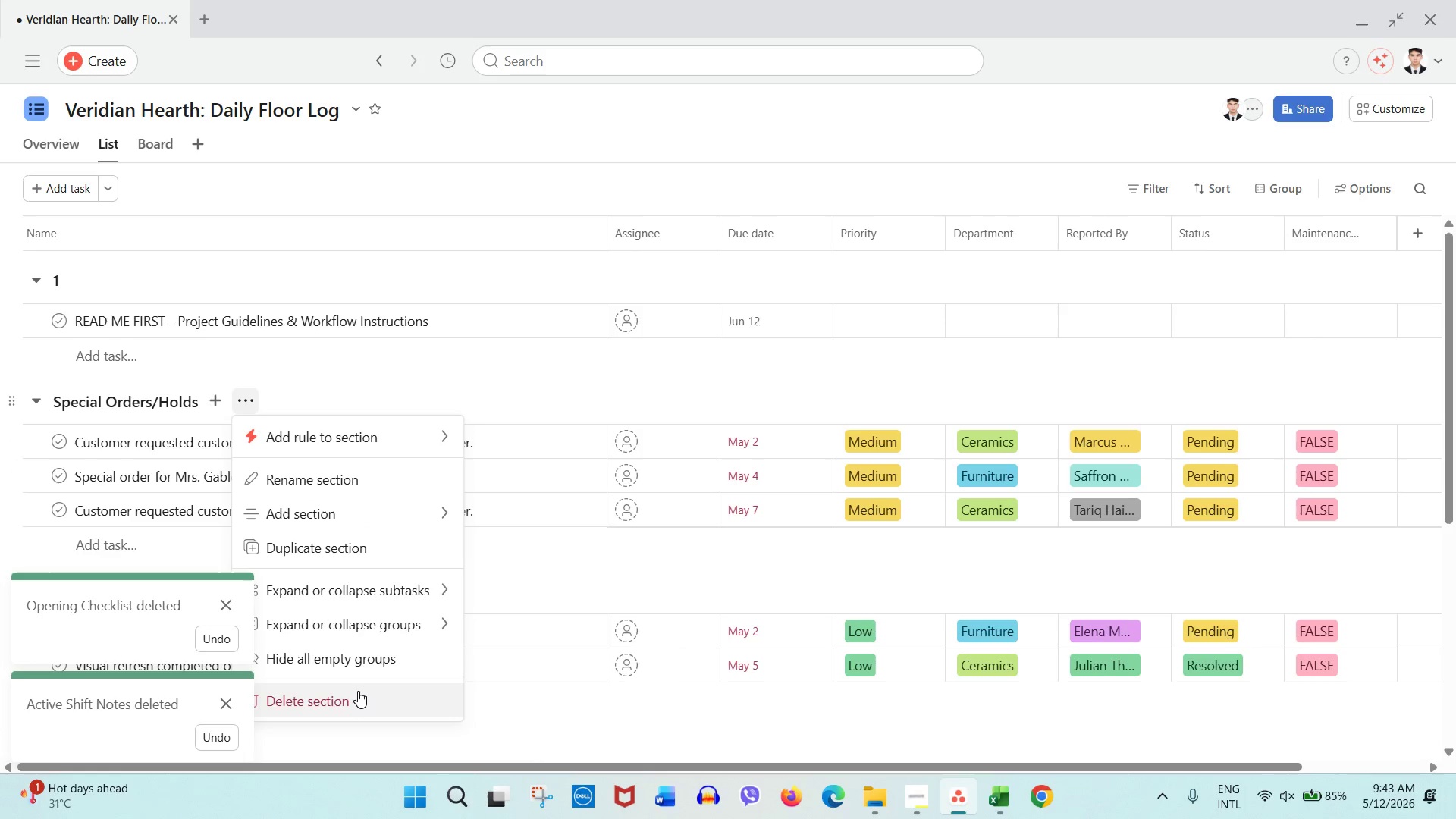 
left_click([358, 692])
 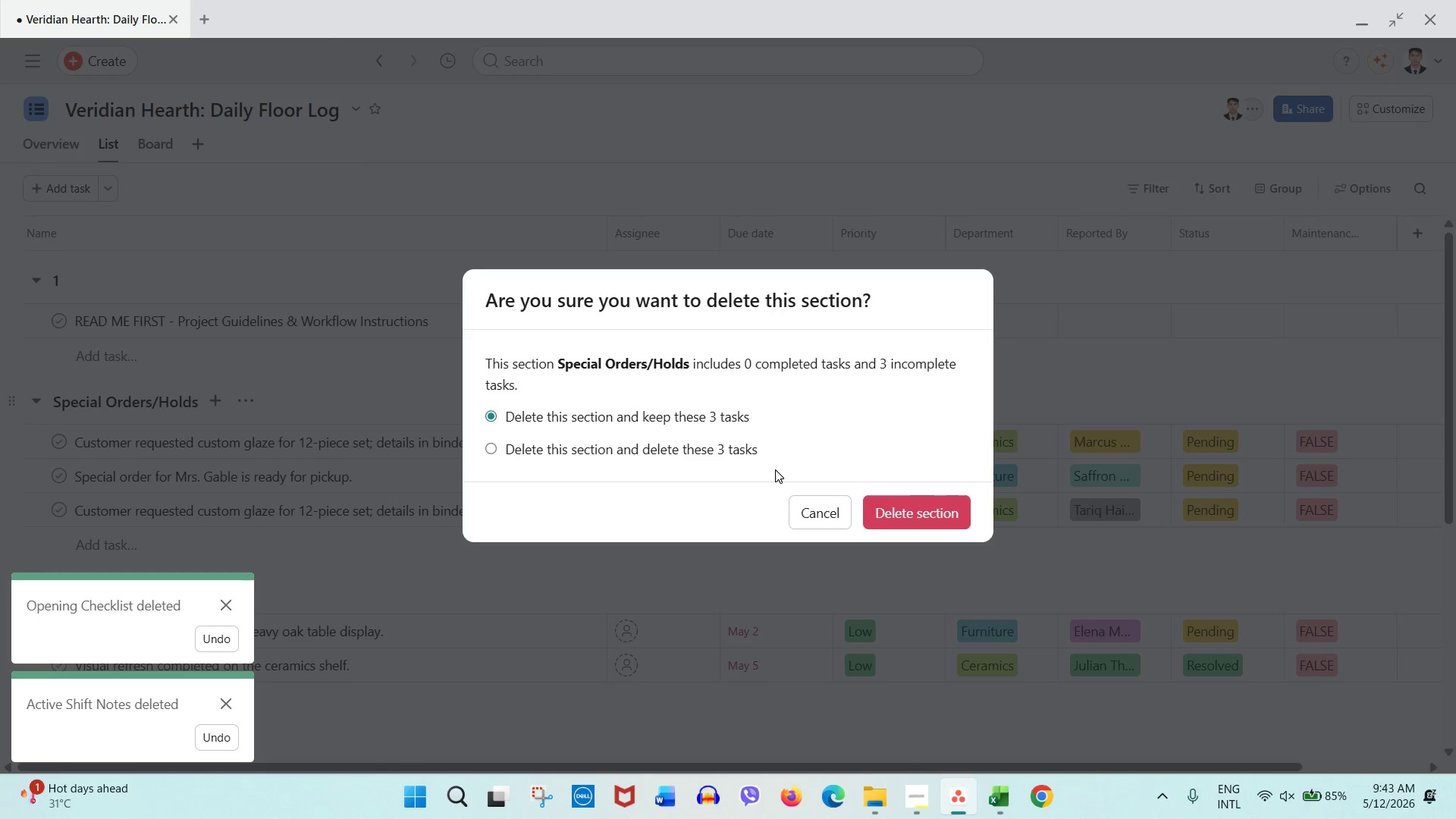 
double_click([729, 455])
 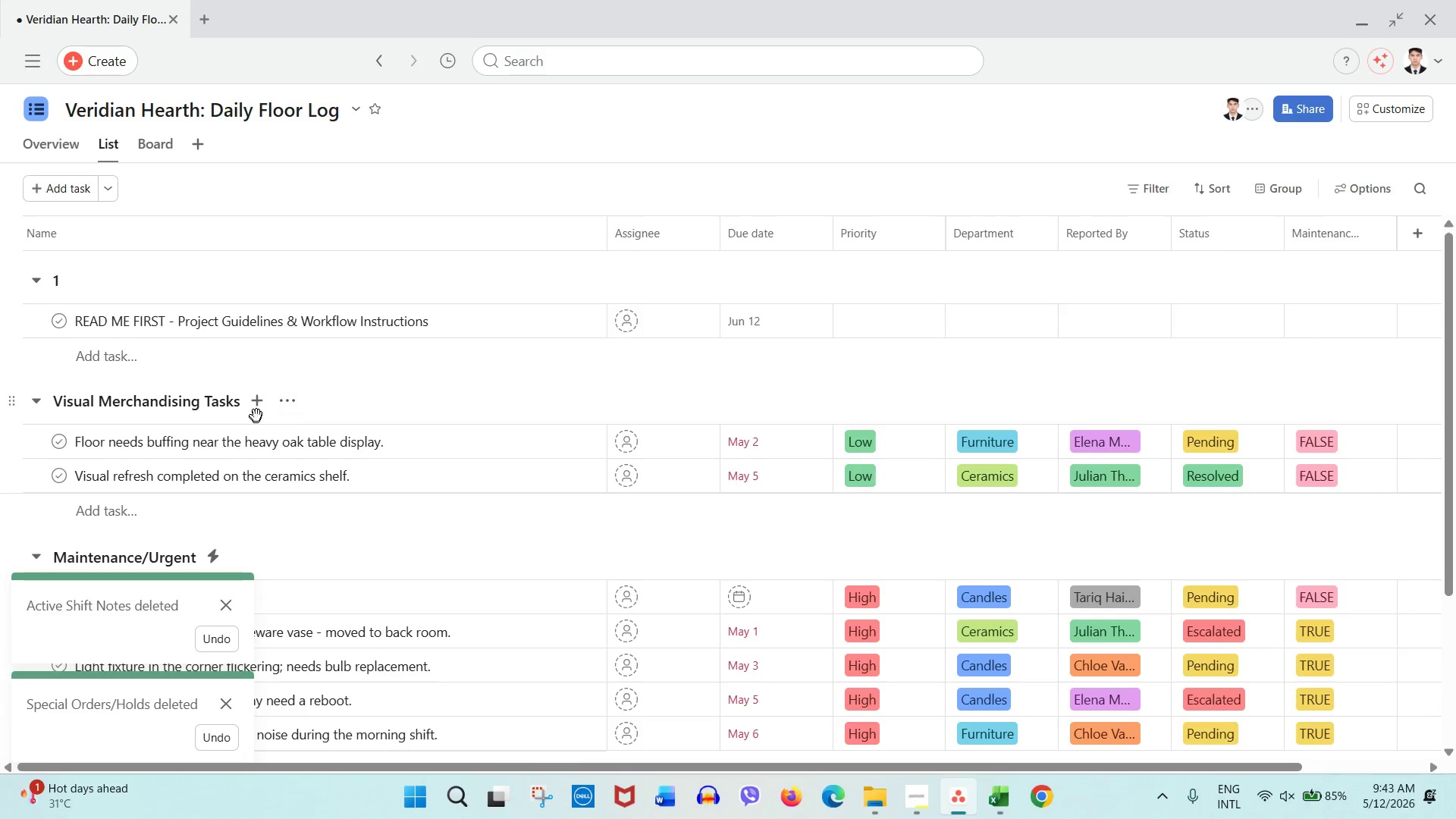 
left_click([284, 406])
 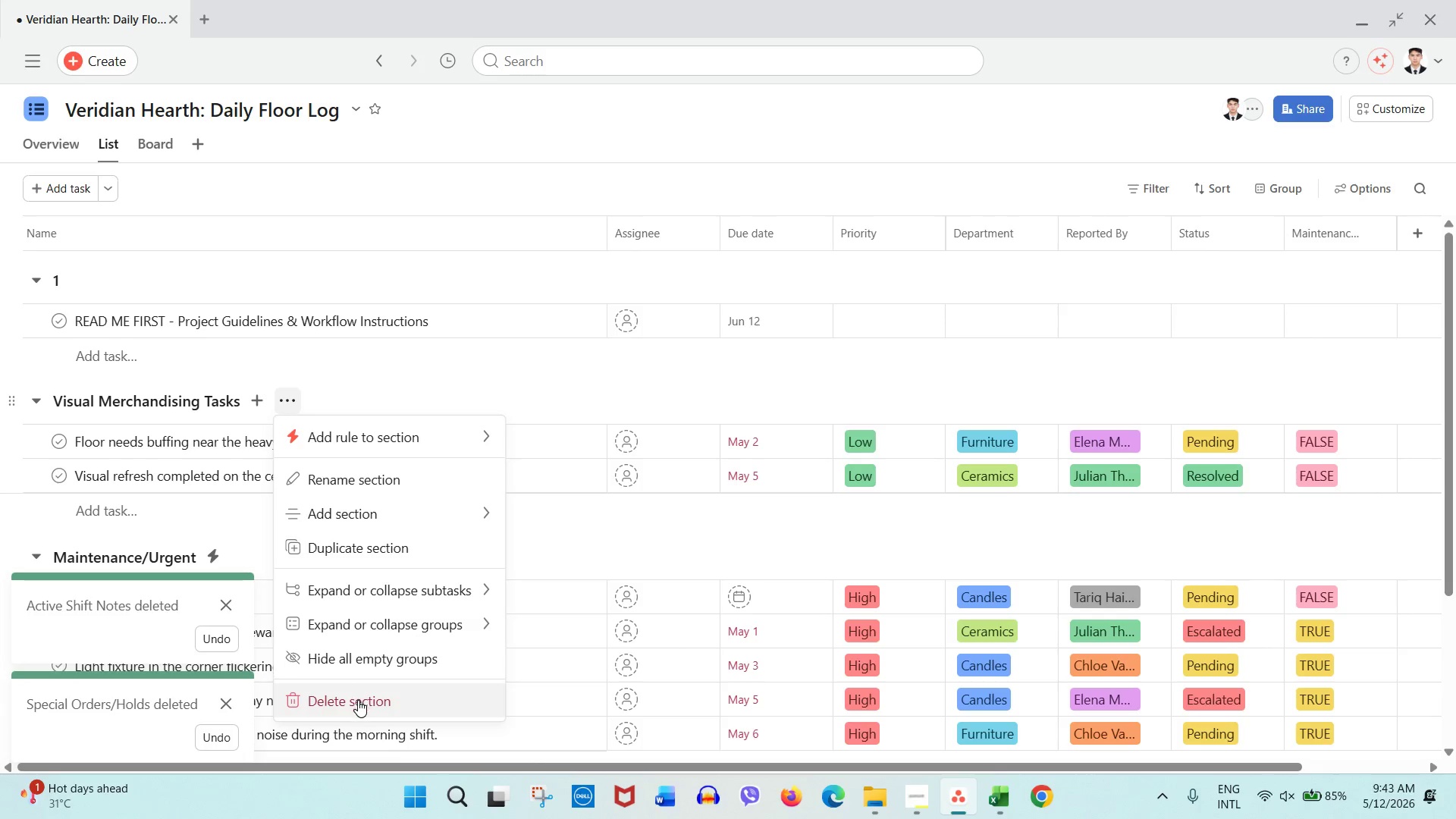 
left_click([360, 697])
 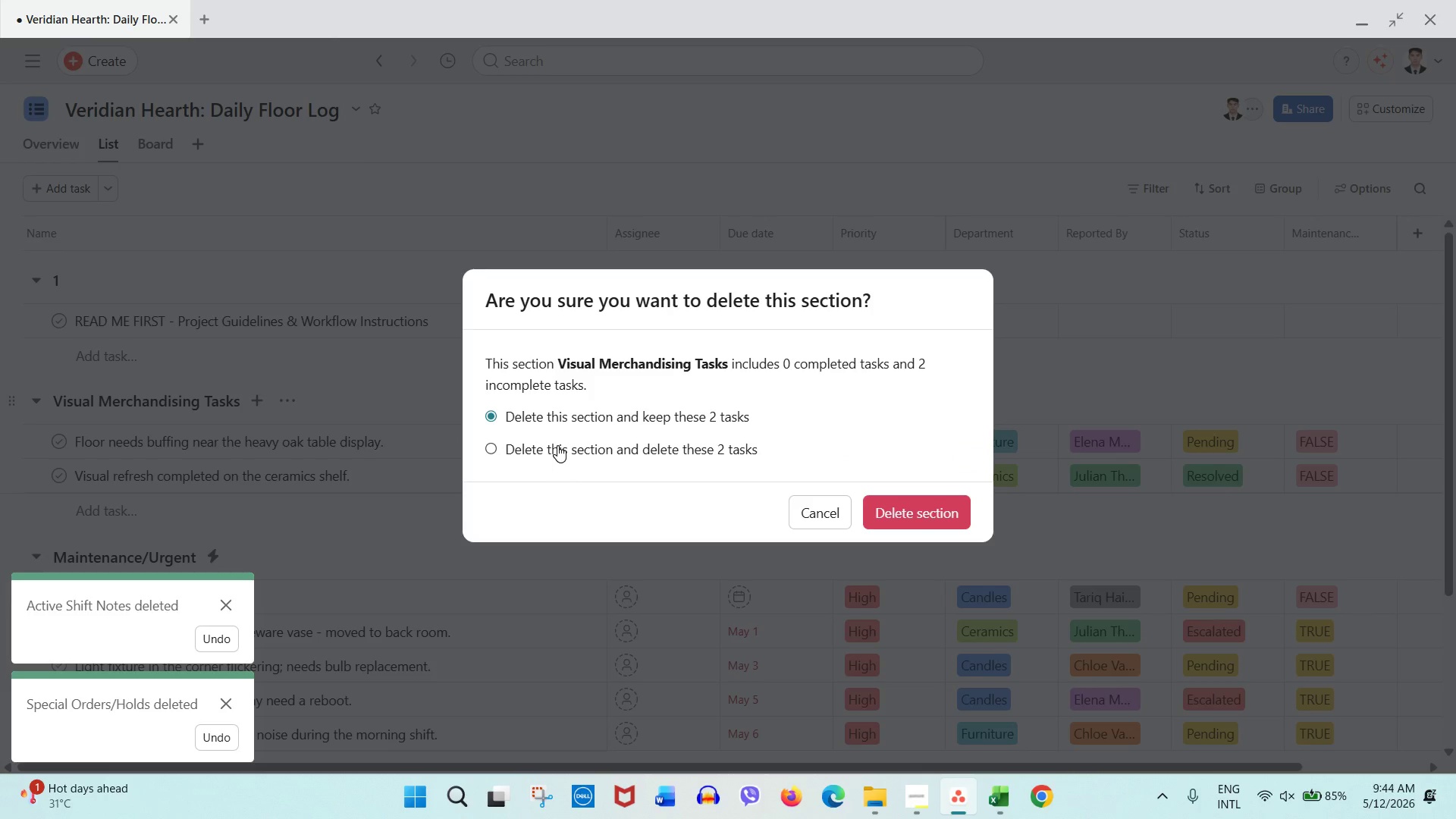 
left_click([557, 445])
 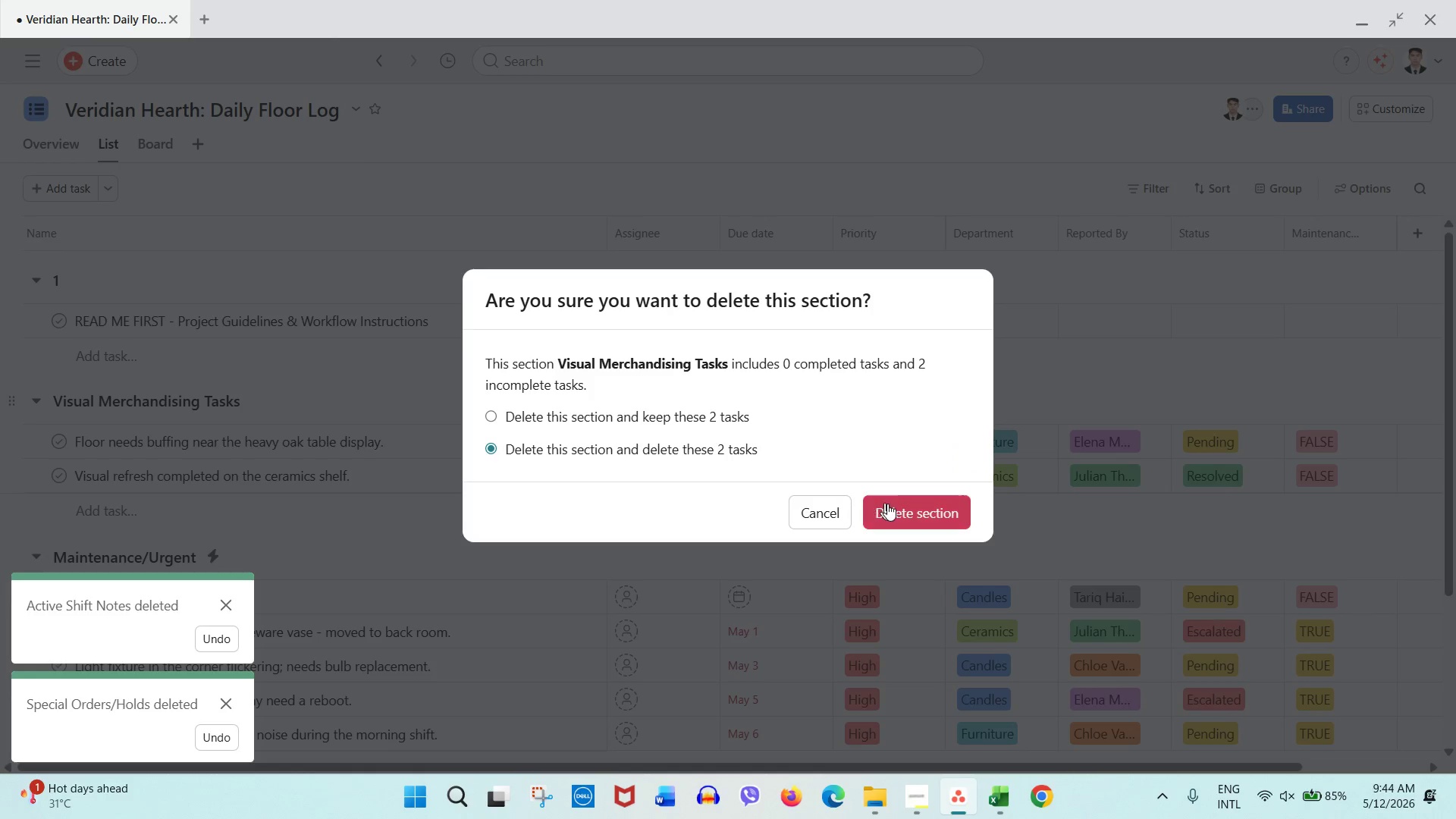 
left_click([889, 504])
 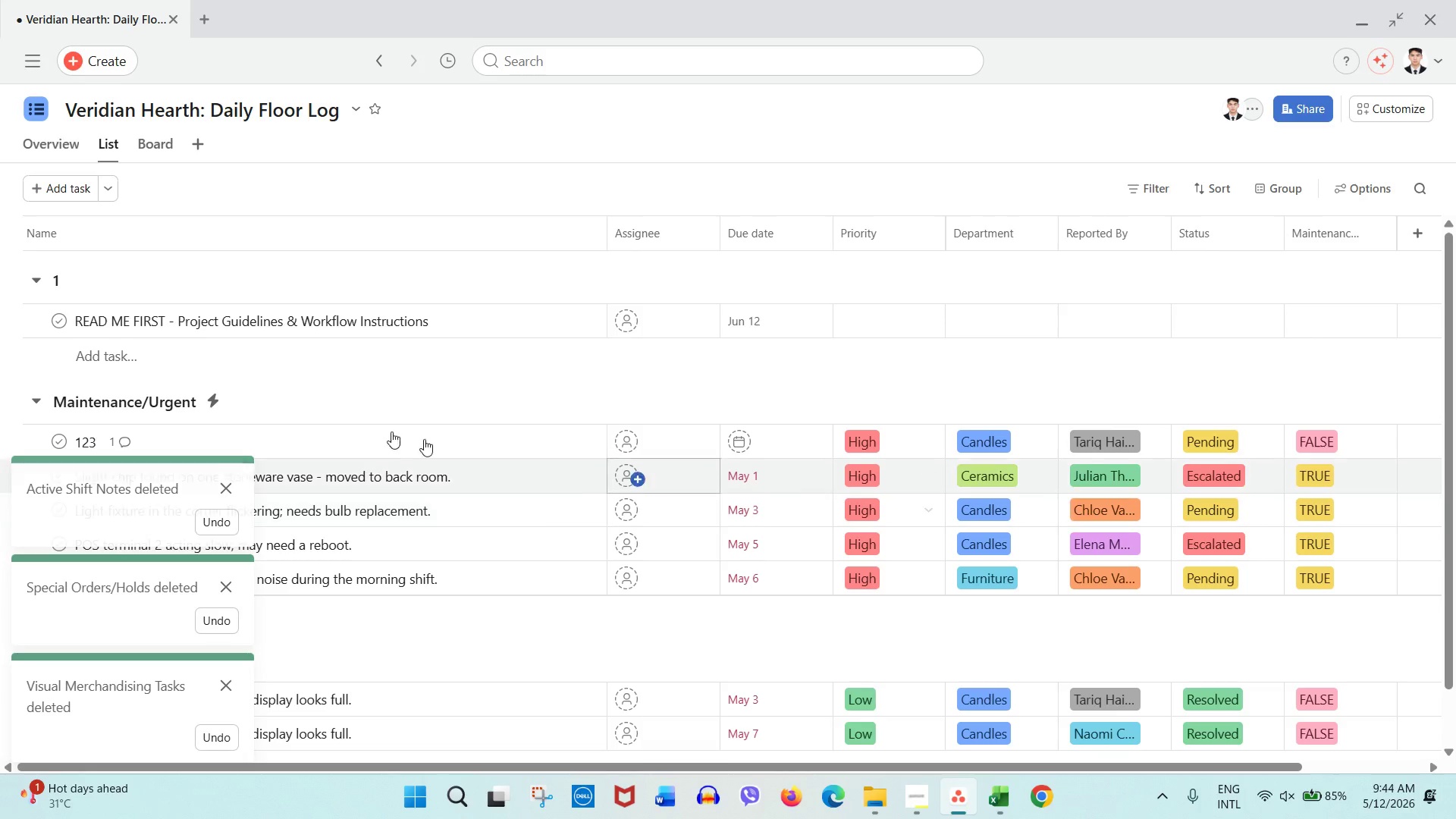 
scroll: coordinate [364, 427], scroll_direction: down, amount: 1.0
 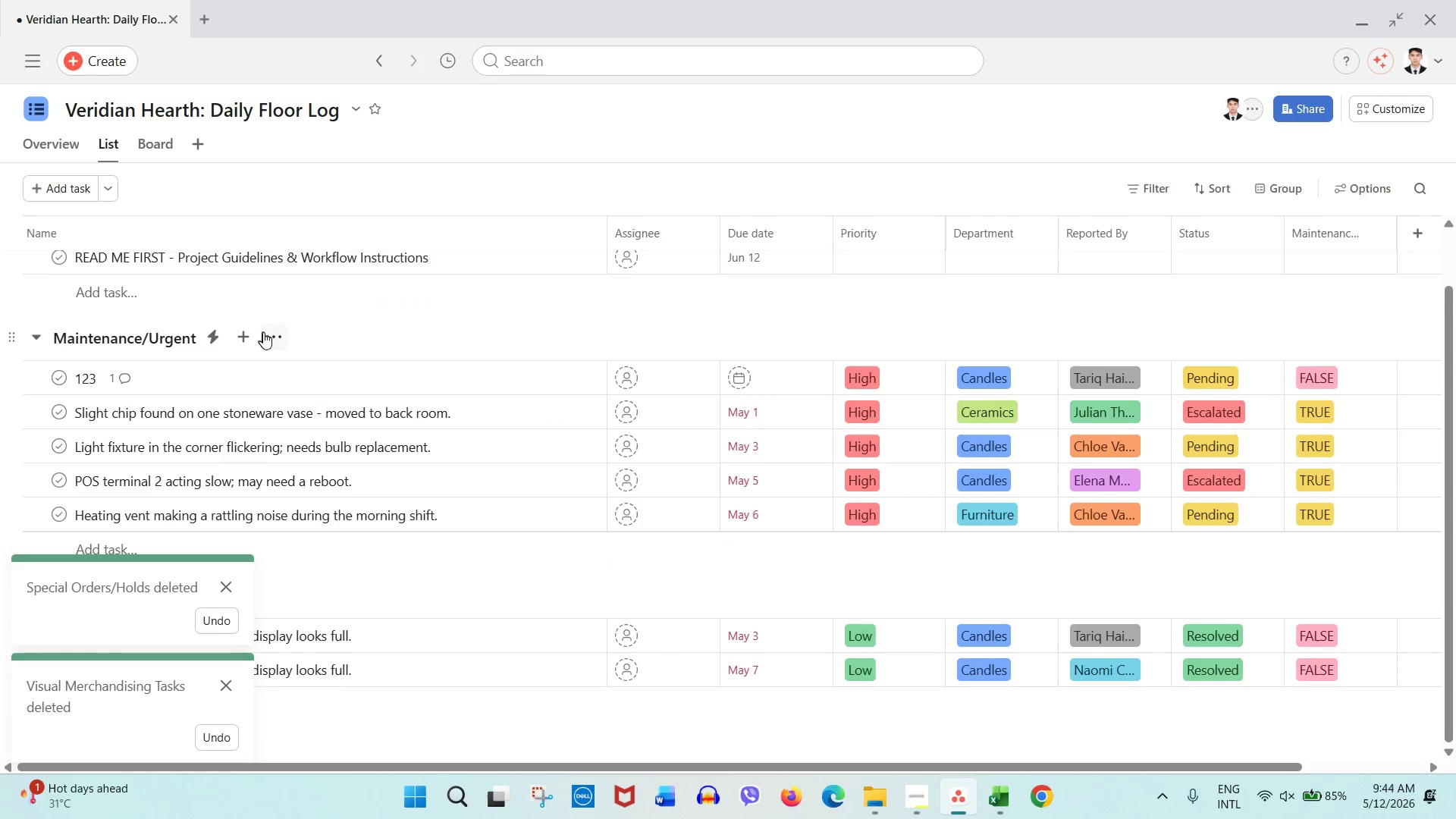 
left_click([265, 333])
 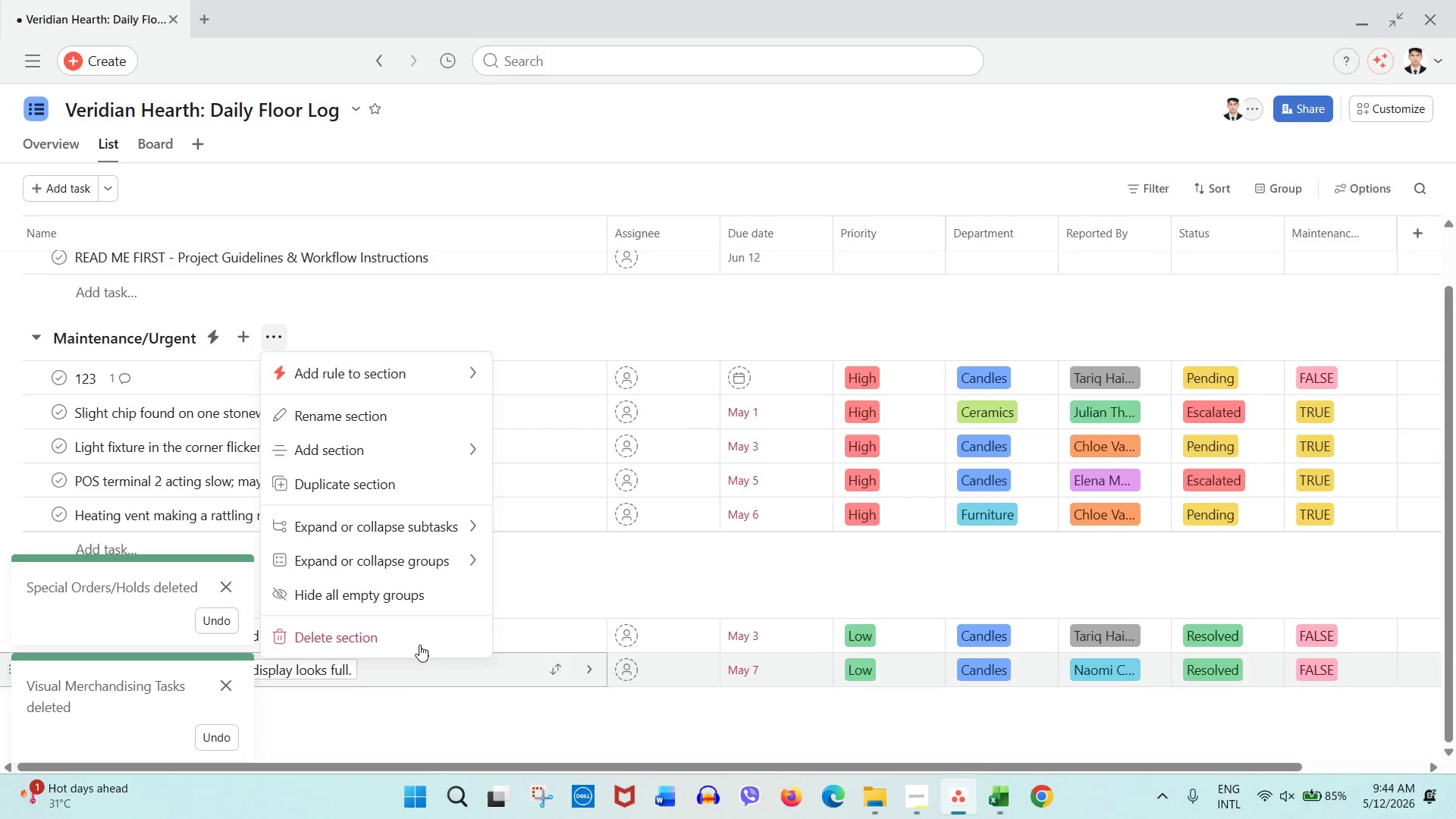 
left_click([417, 640])
 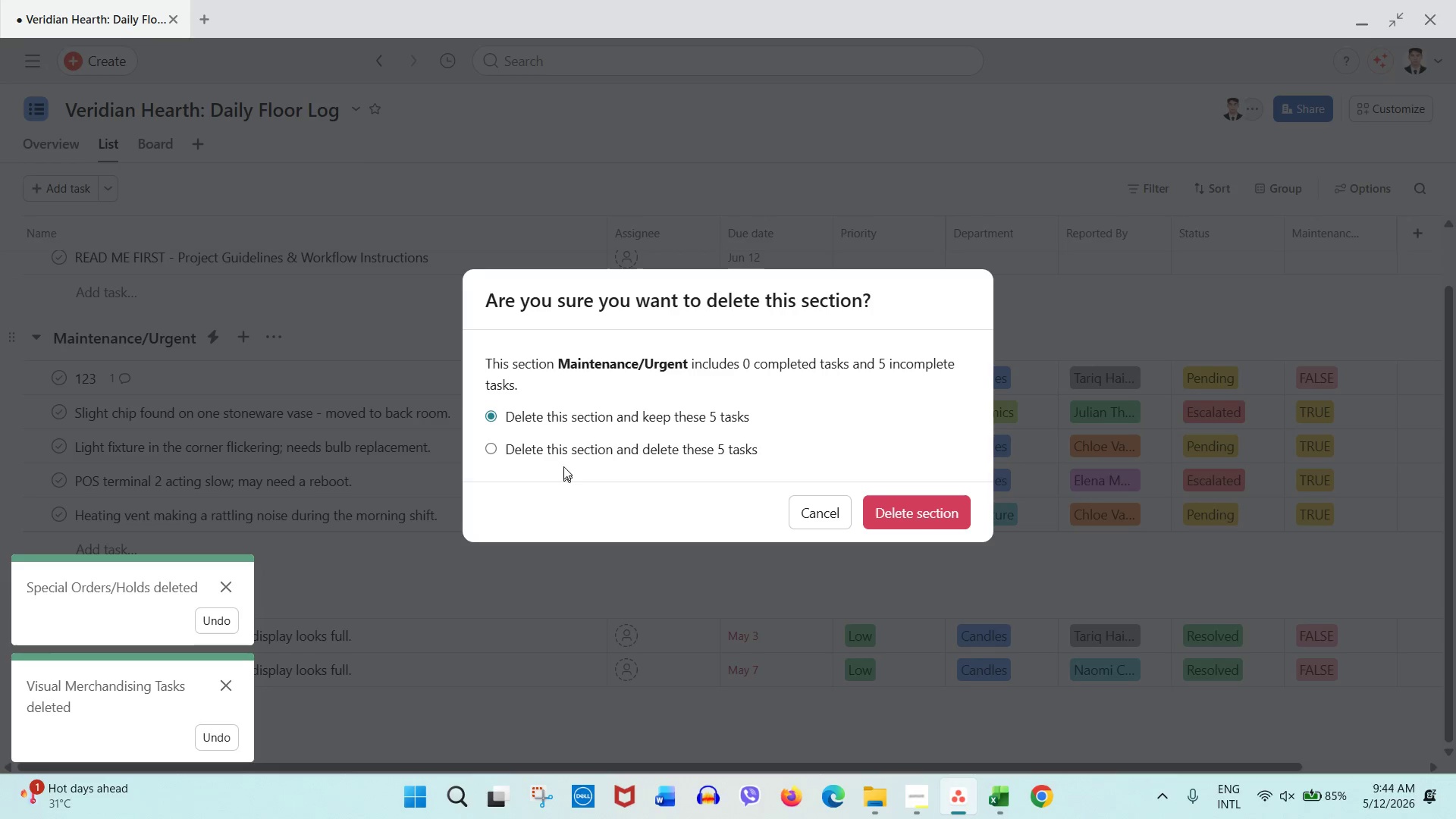 
left_click([566, 449])
 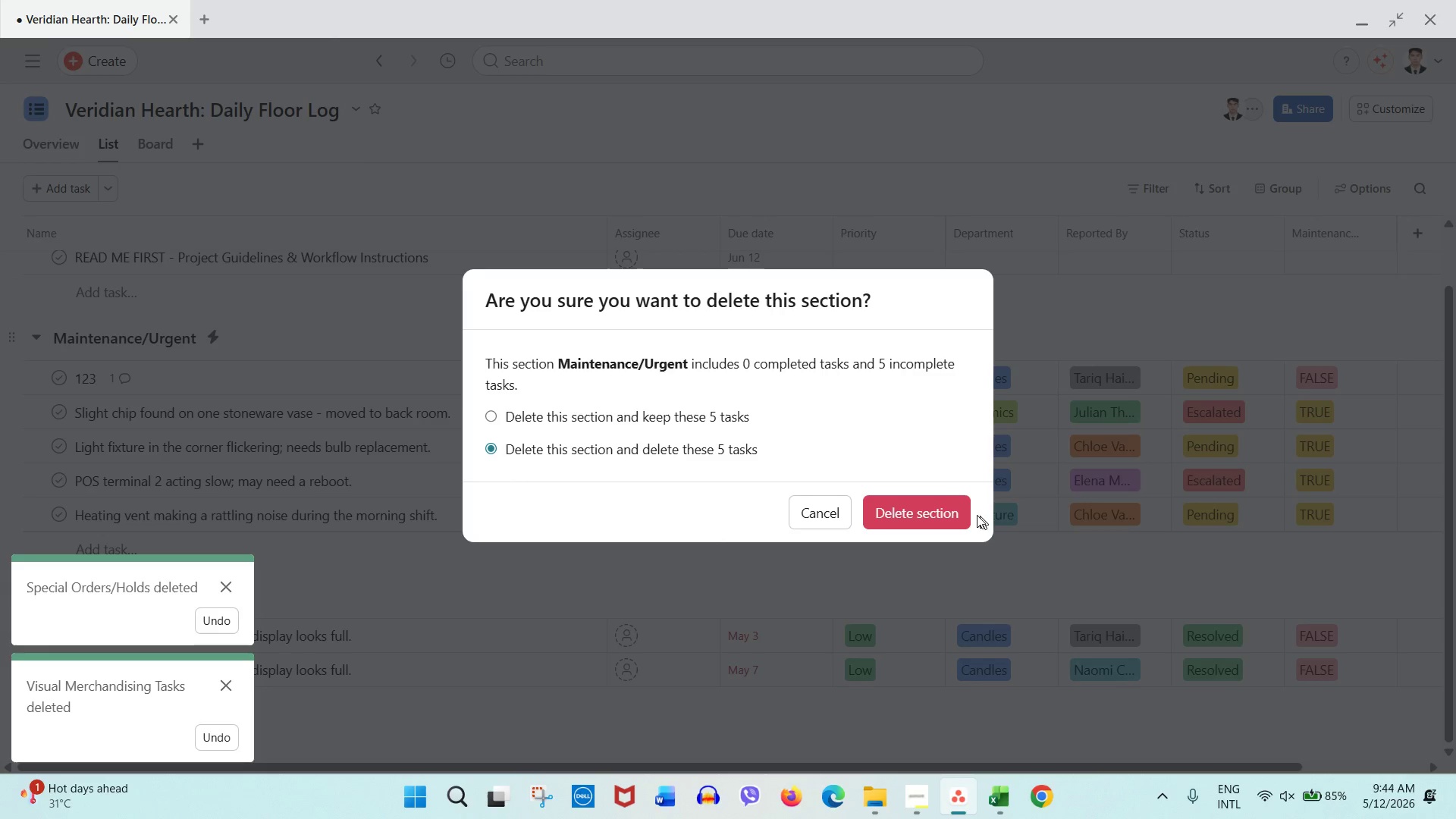 
left_click([966, 514])
 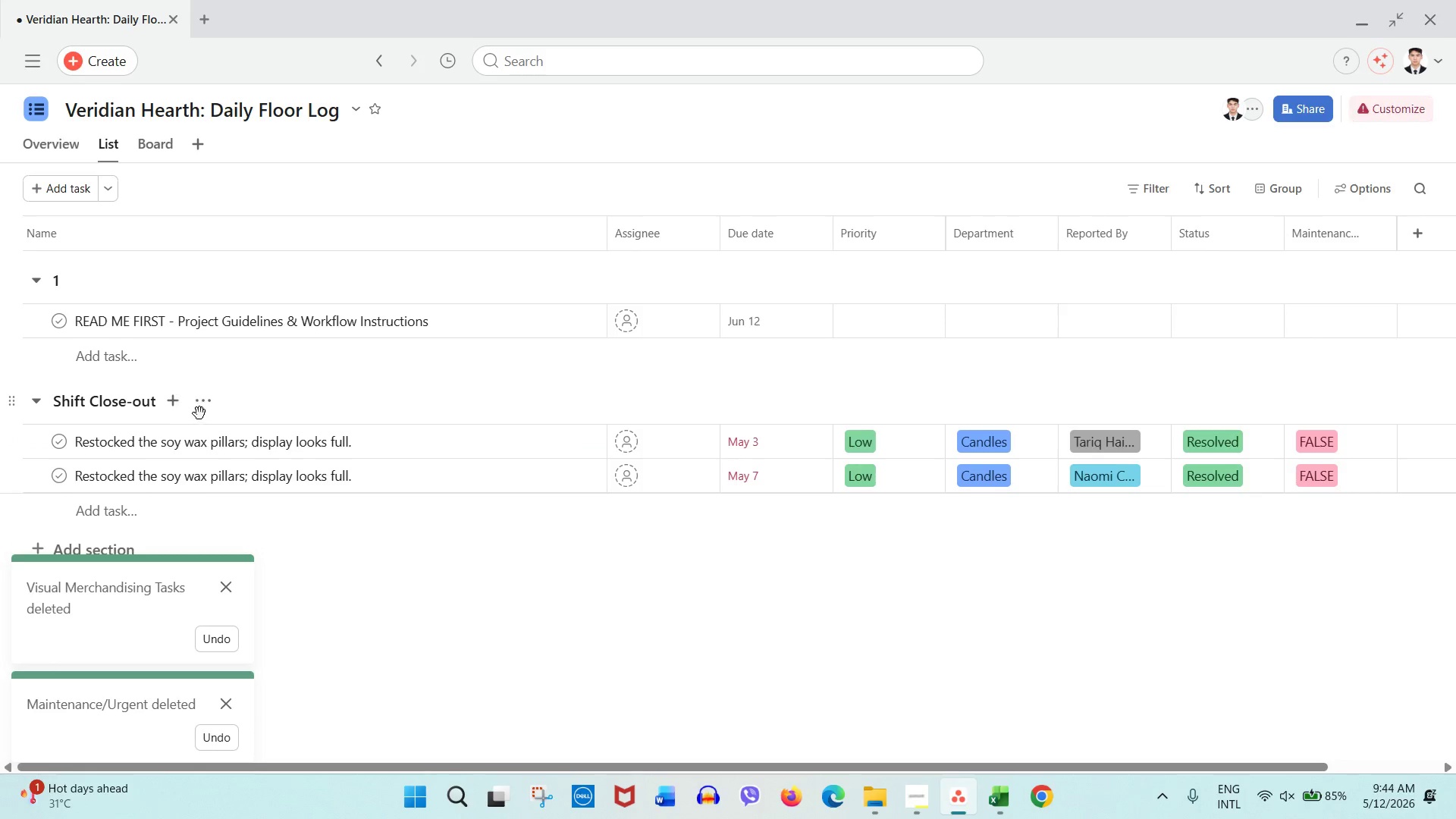 
left_click([209, 404])
 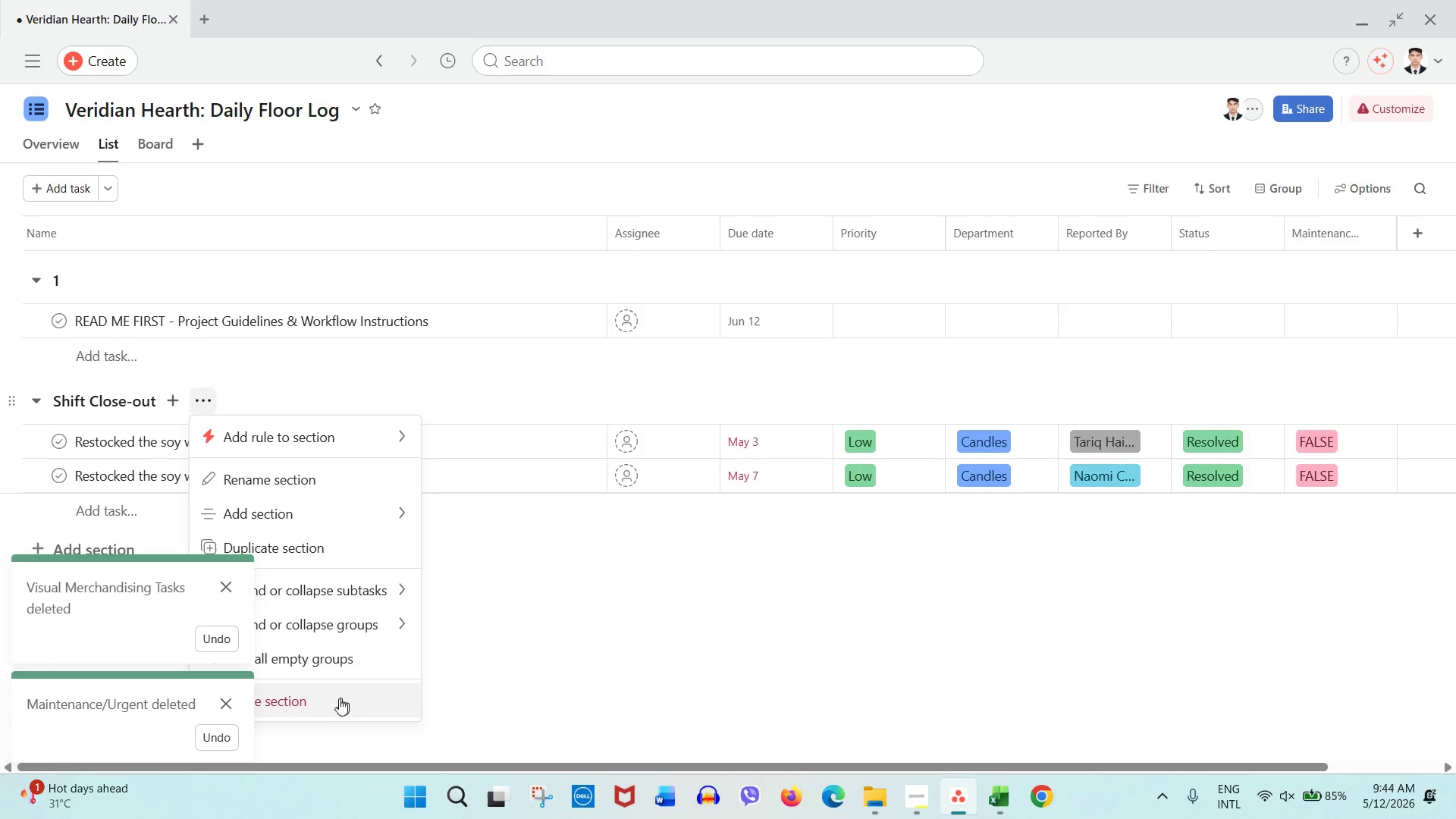 
left_click([338, 700])
 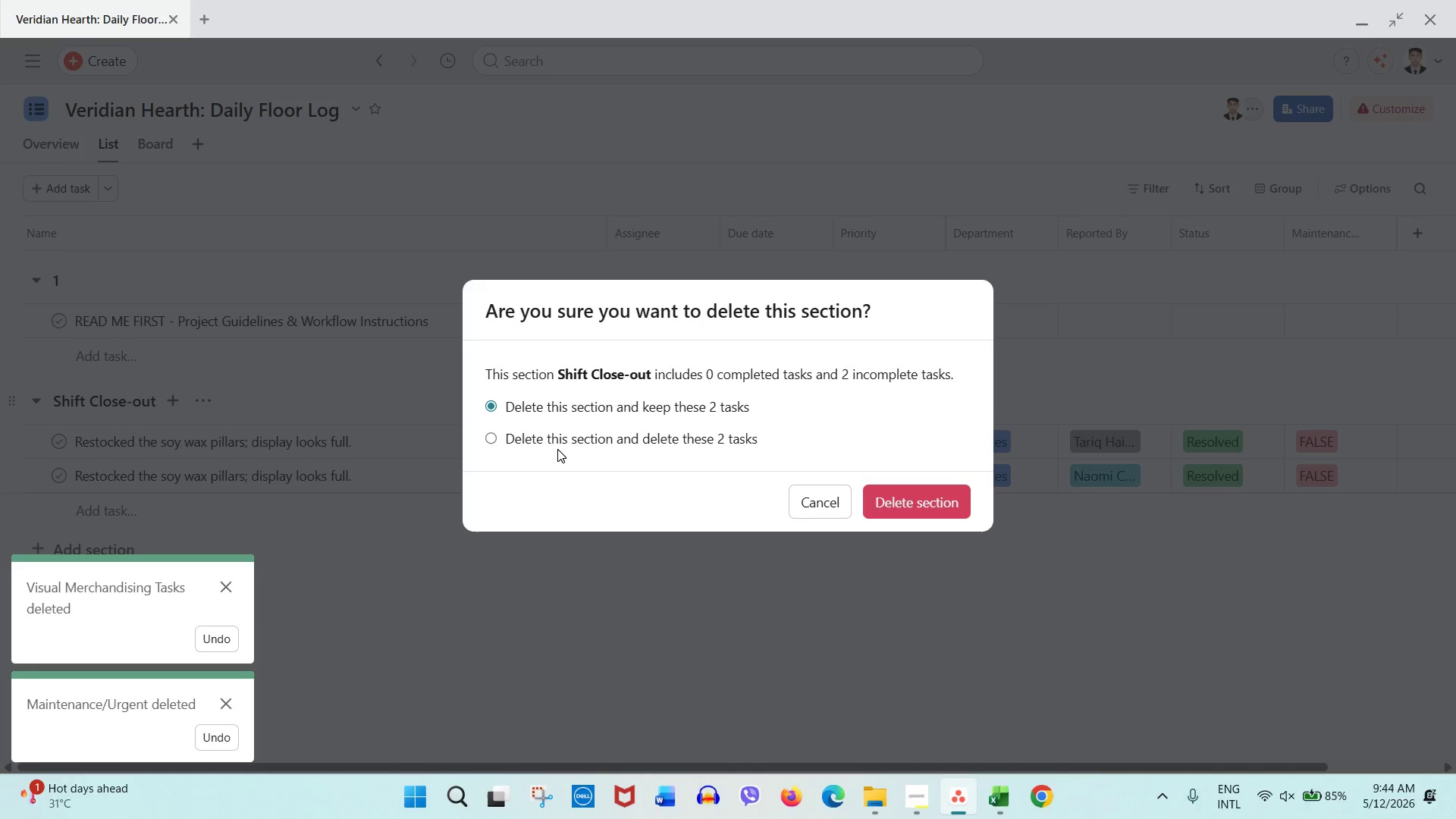 
left_click([557, 437])
 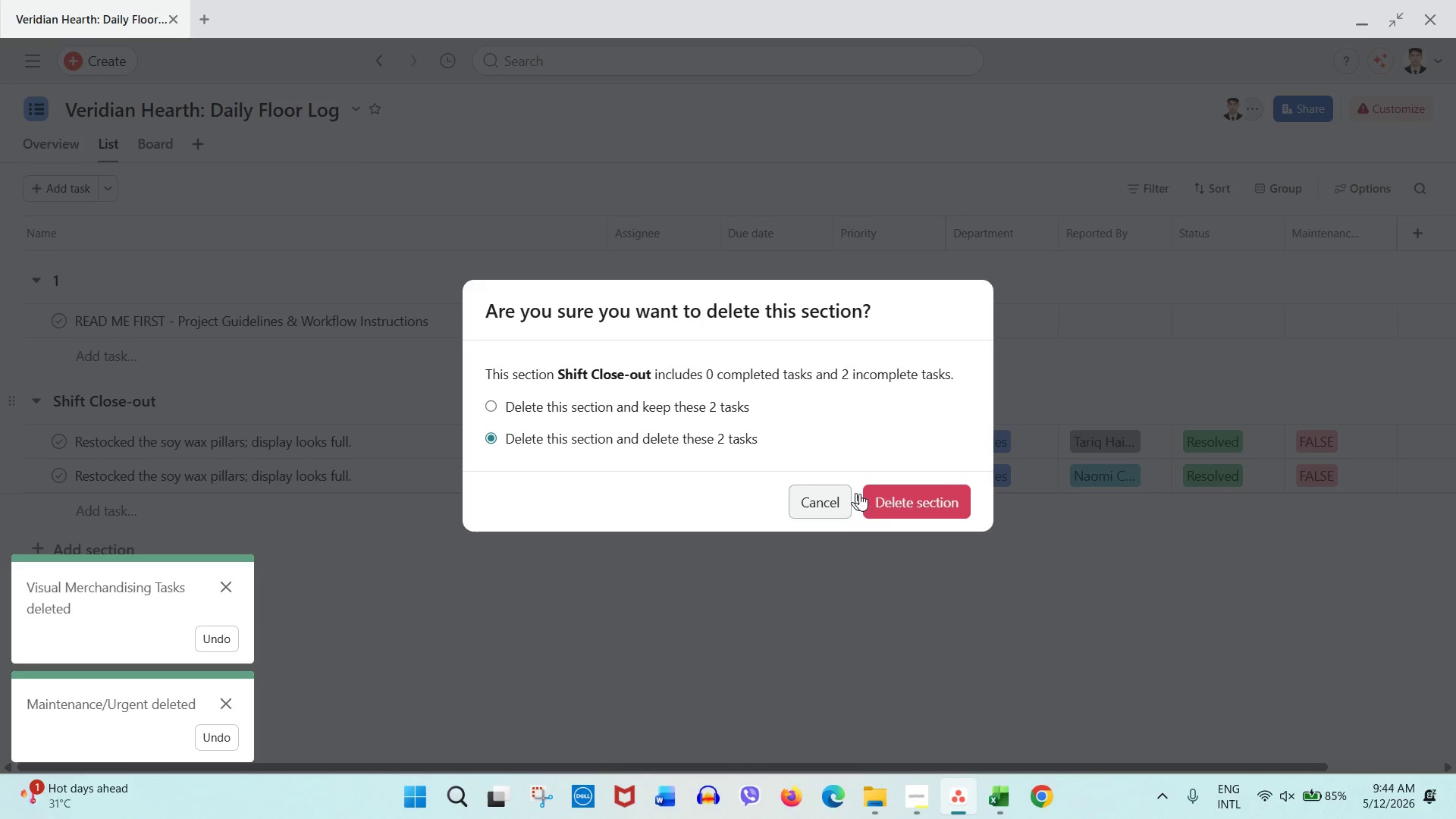 
left_click([885, 498])
 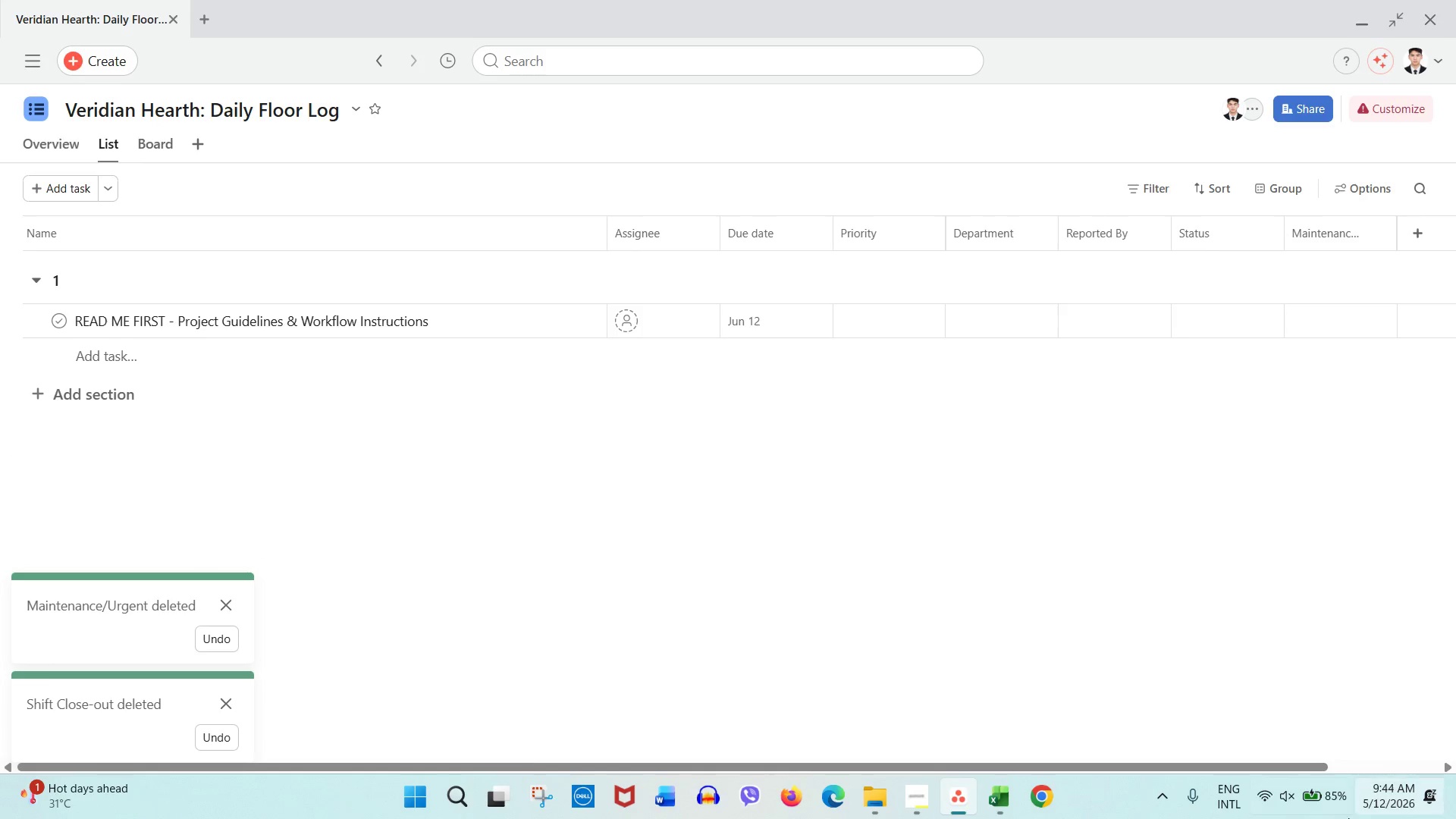 
mouse_move([980, 775])
 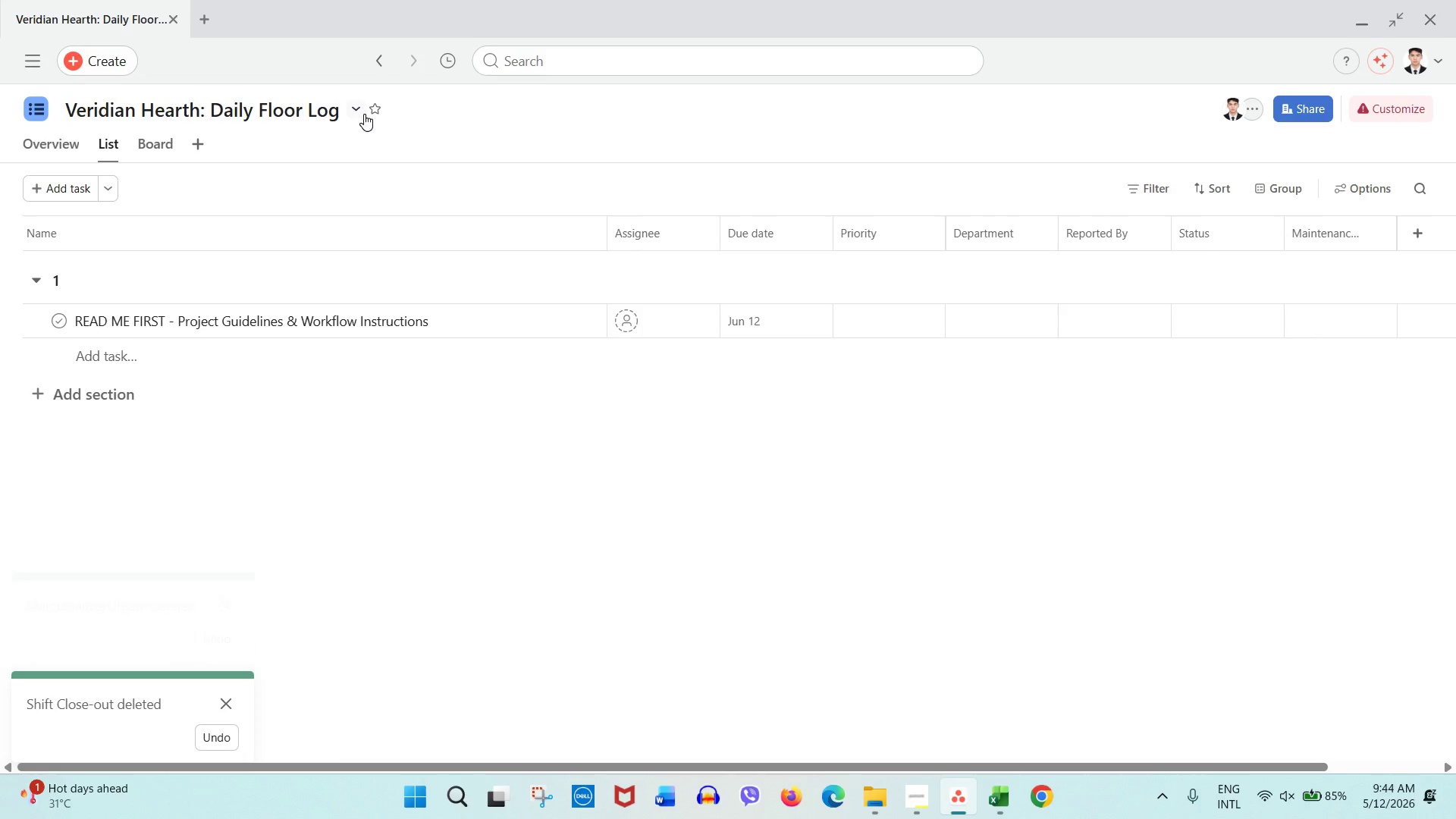 
left_click([357, 111])
 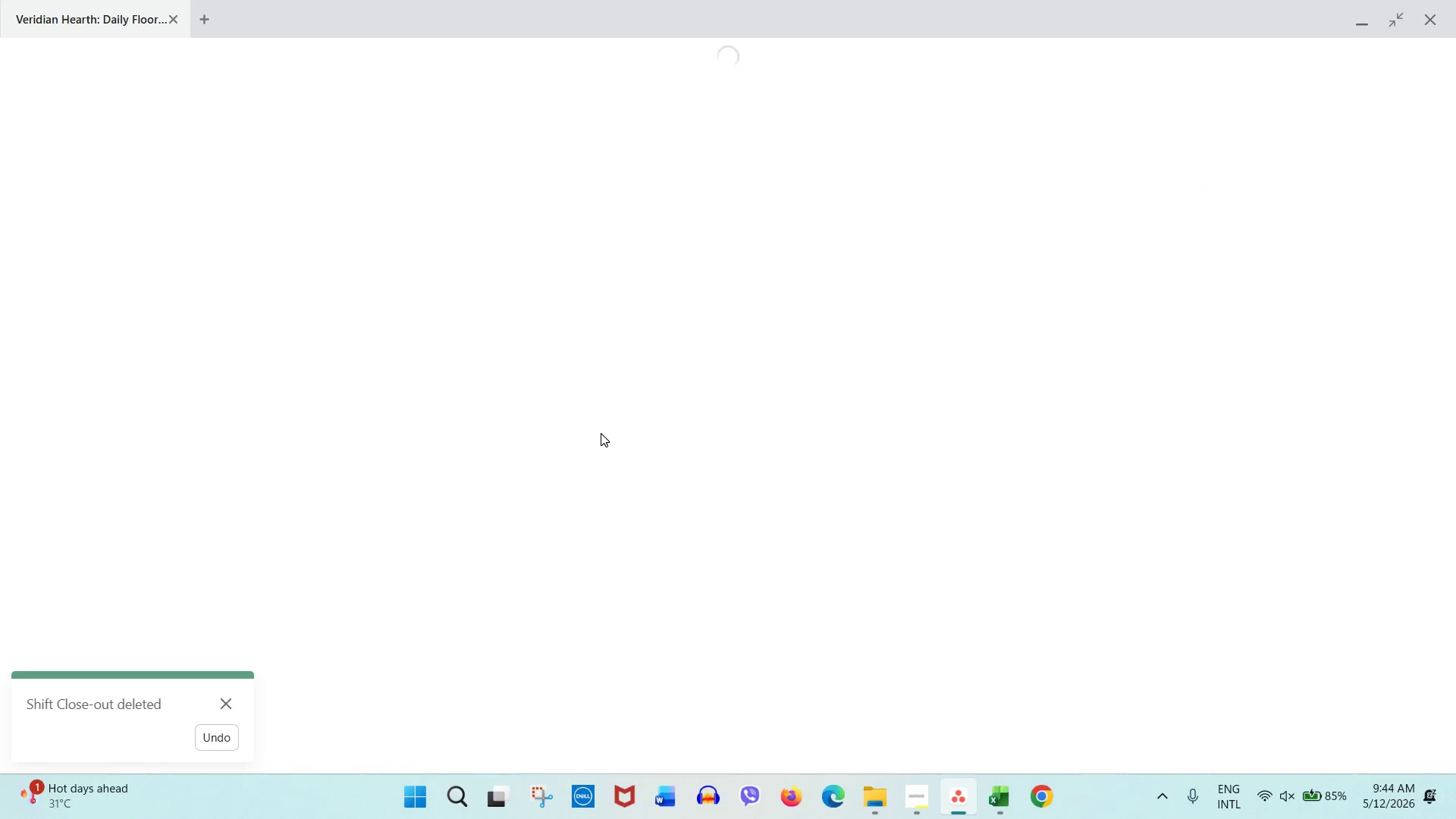 
left_click([647, 356])
 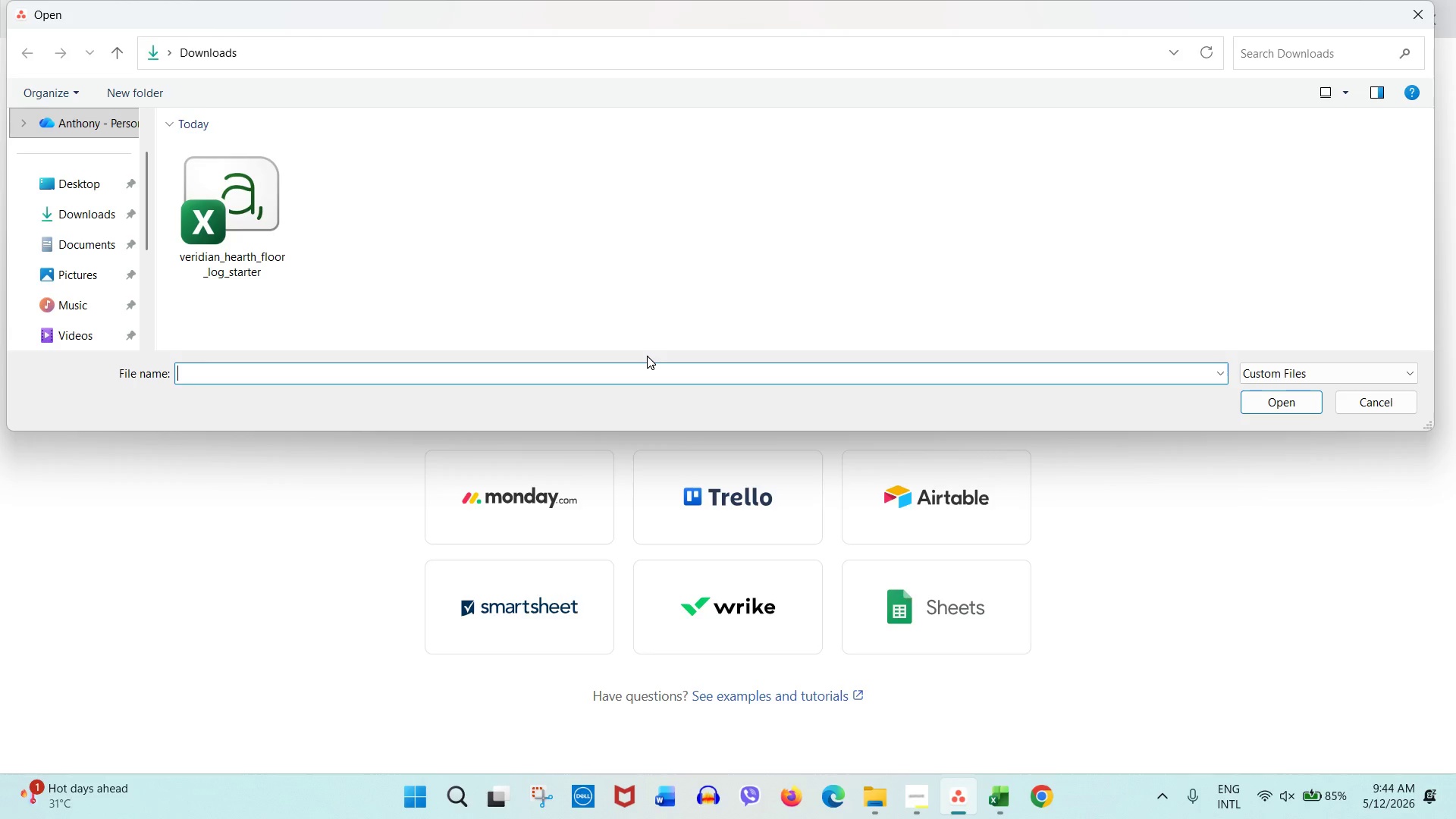 
wait(7.25)
 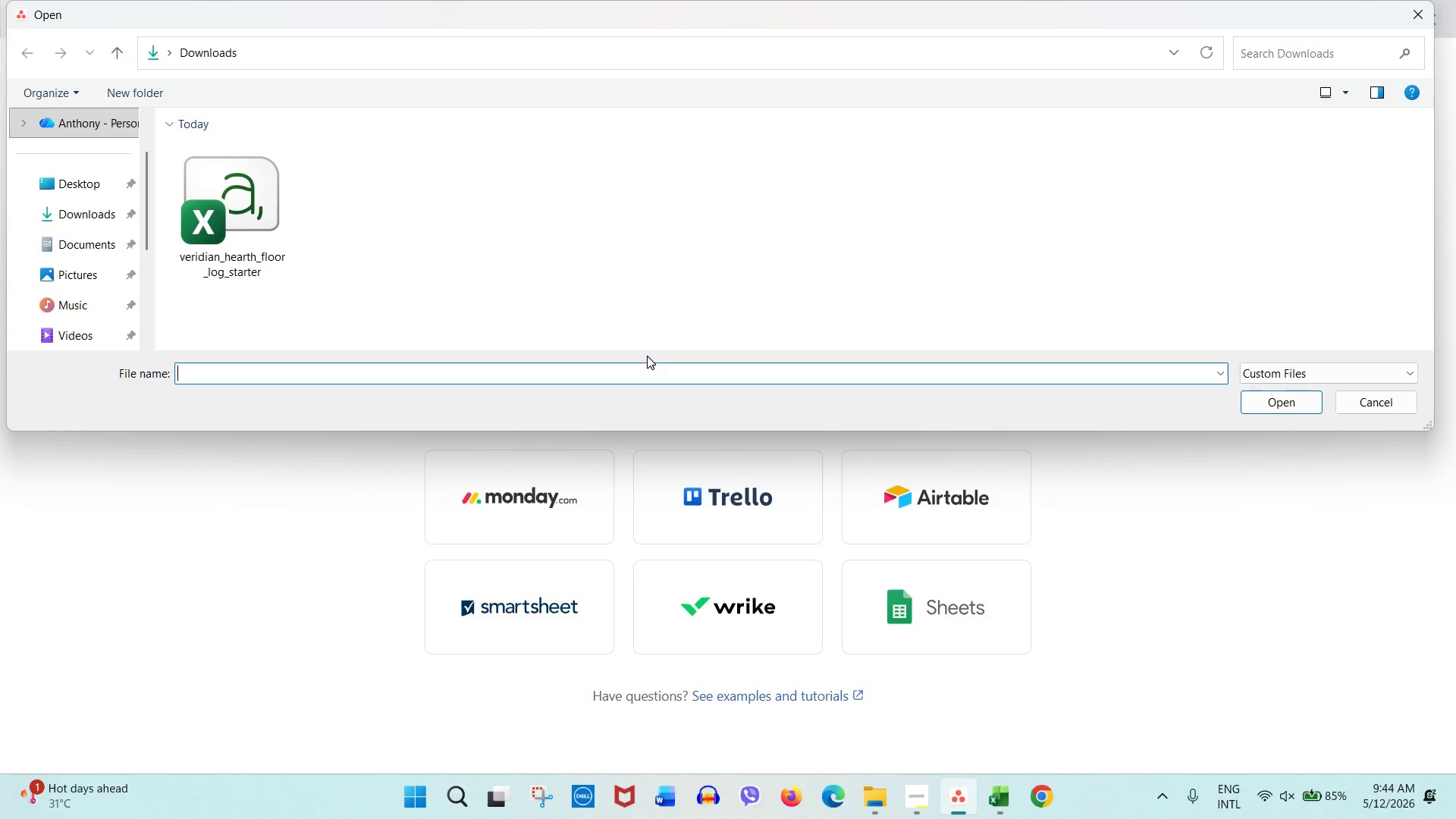 
left_click_drag(start_coordinate=[394, 17], to_coordinate=[403, 325])
 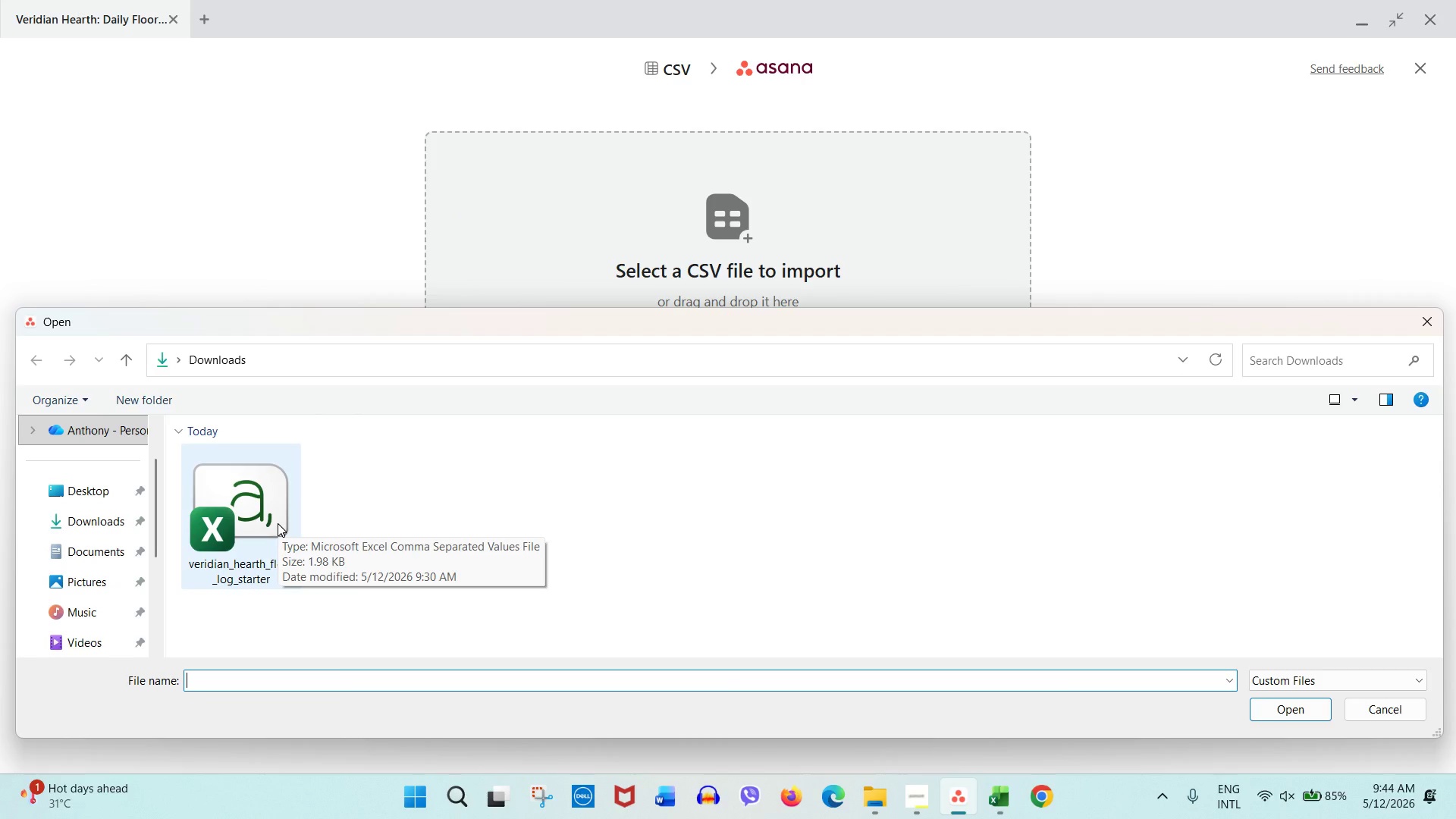 
wait(13.41)
 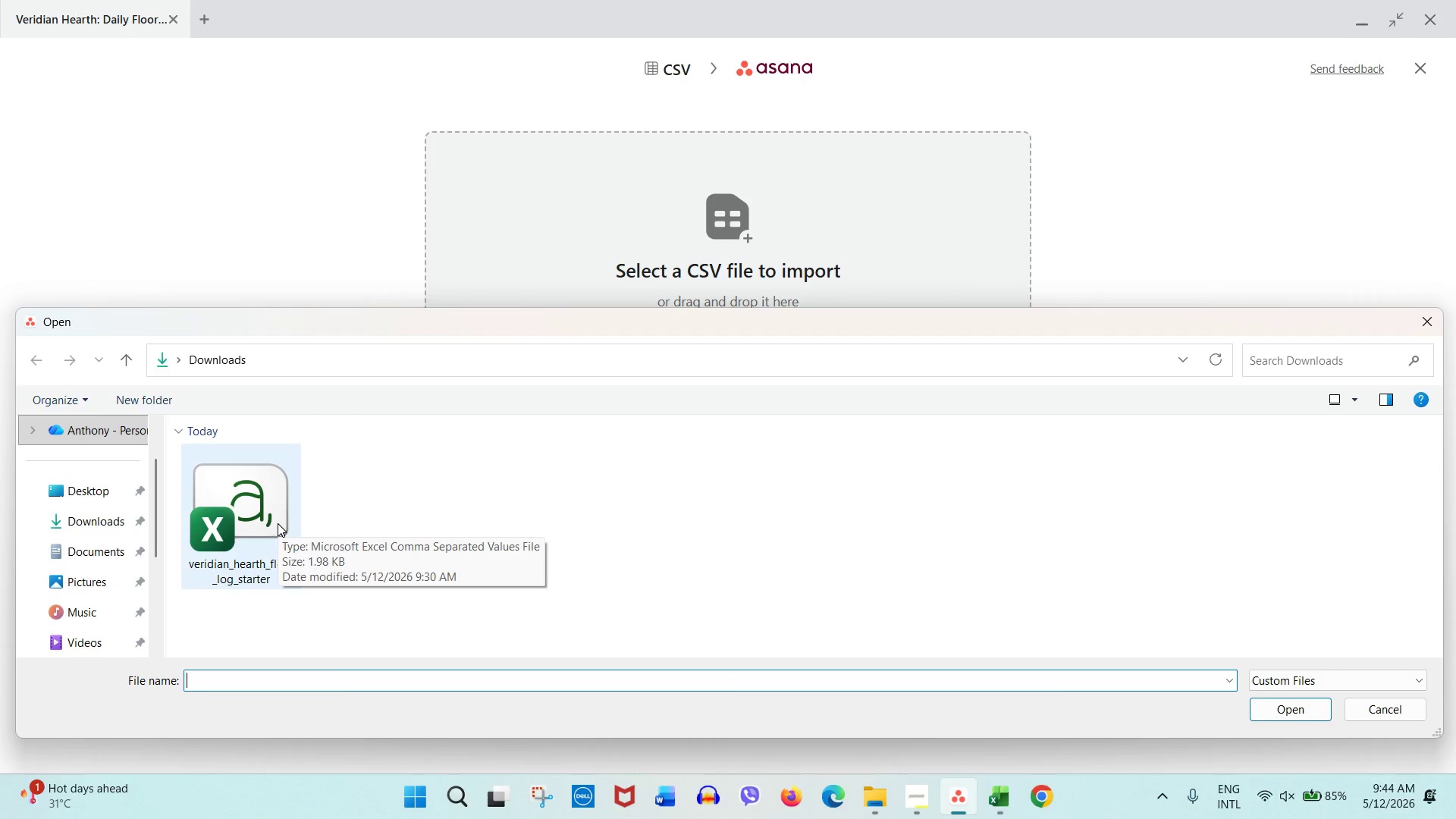 
double_click([290, 510])
 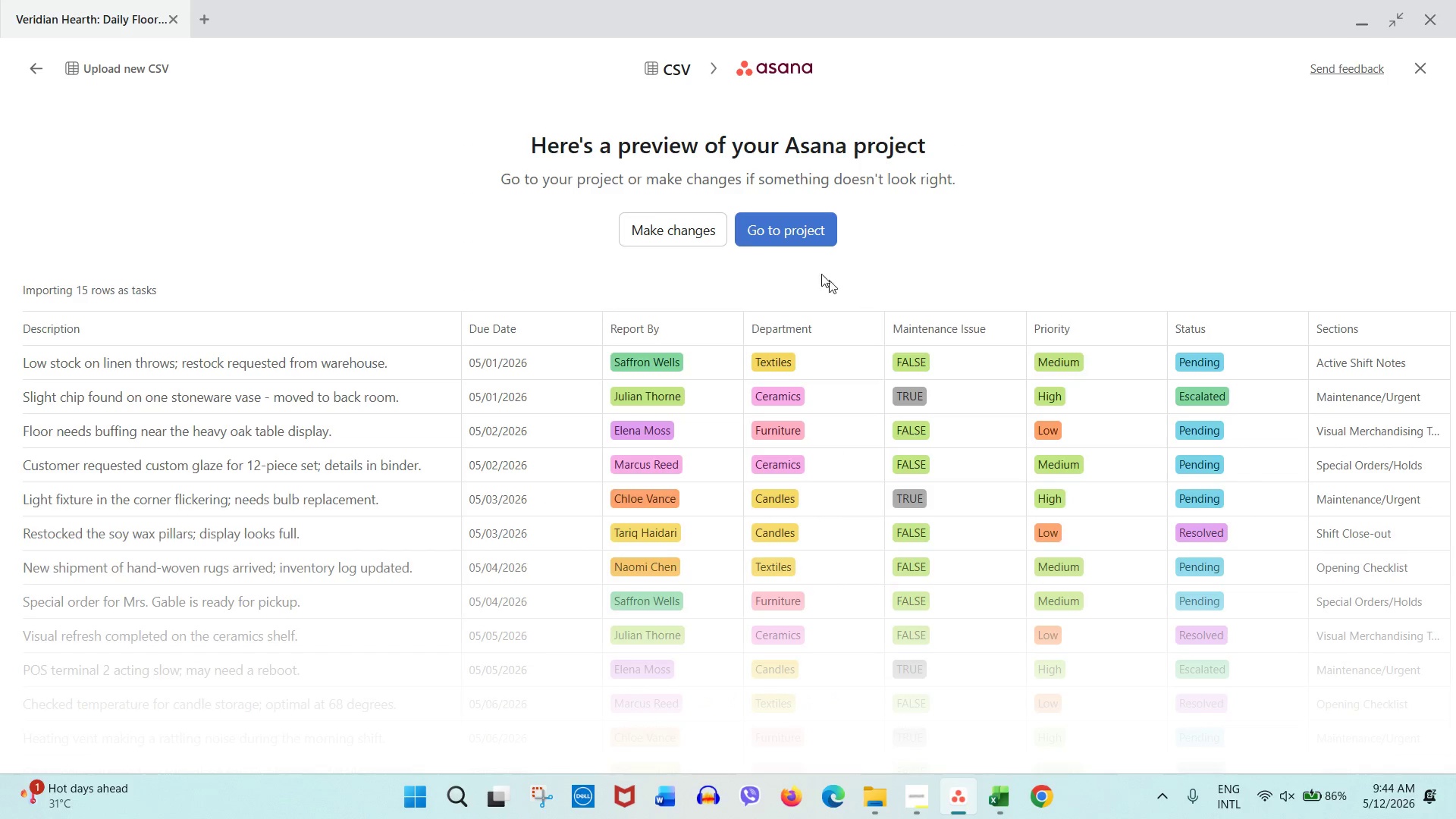 
left_click([683, 227])
 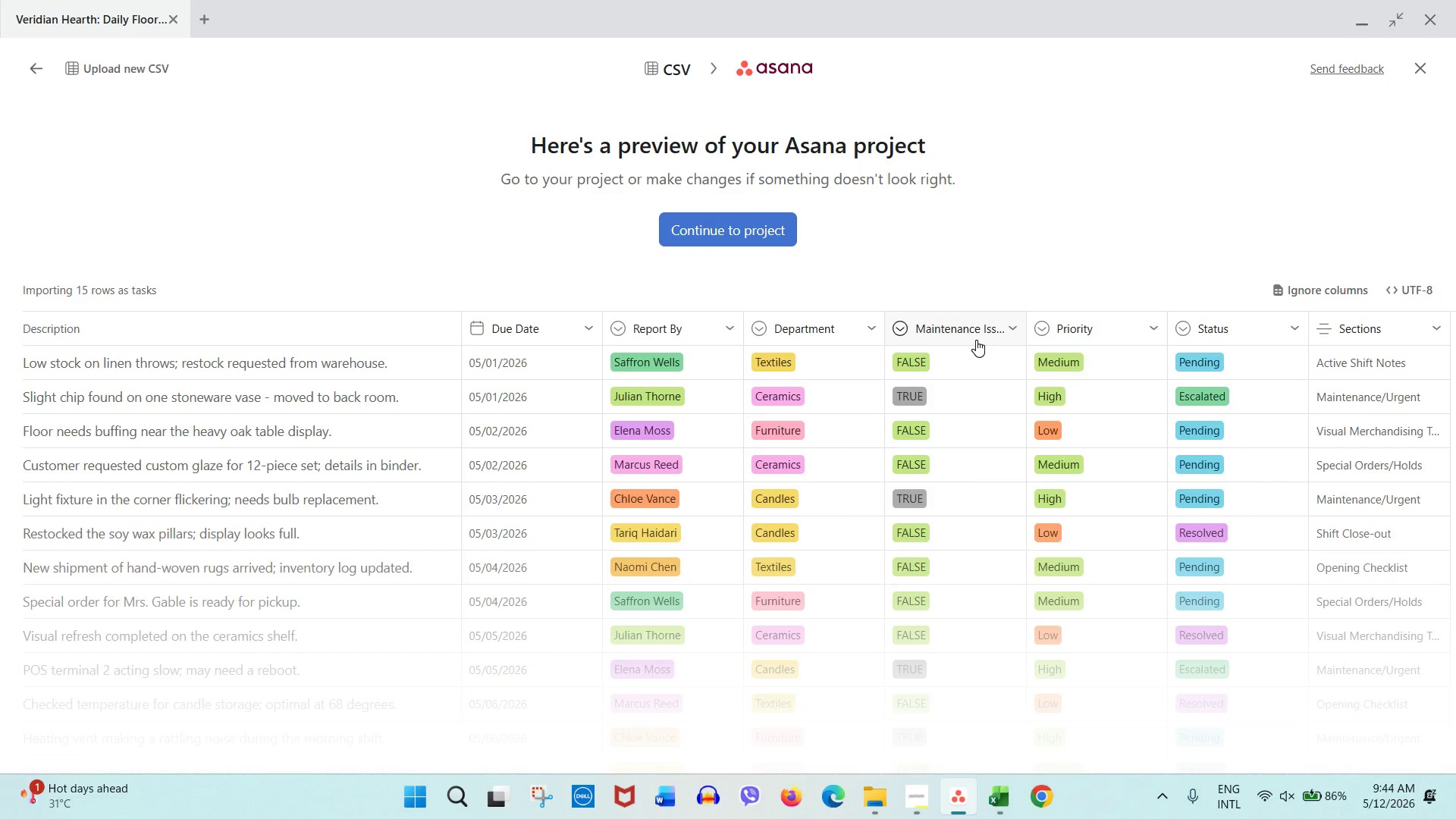 
left_click([976, 340])
 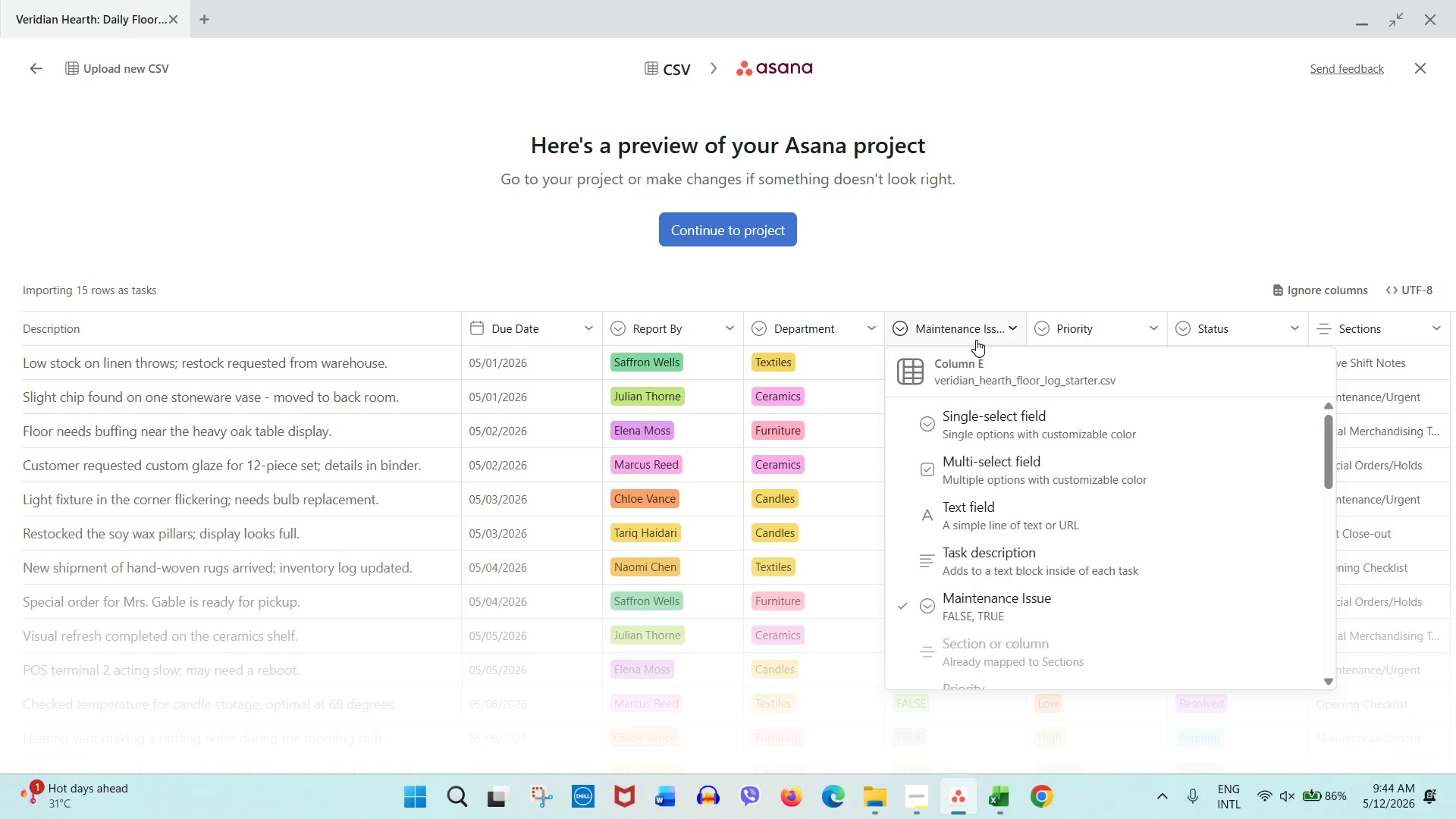 
left_click([976, 340])
 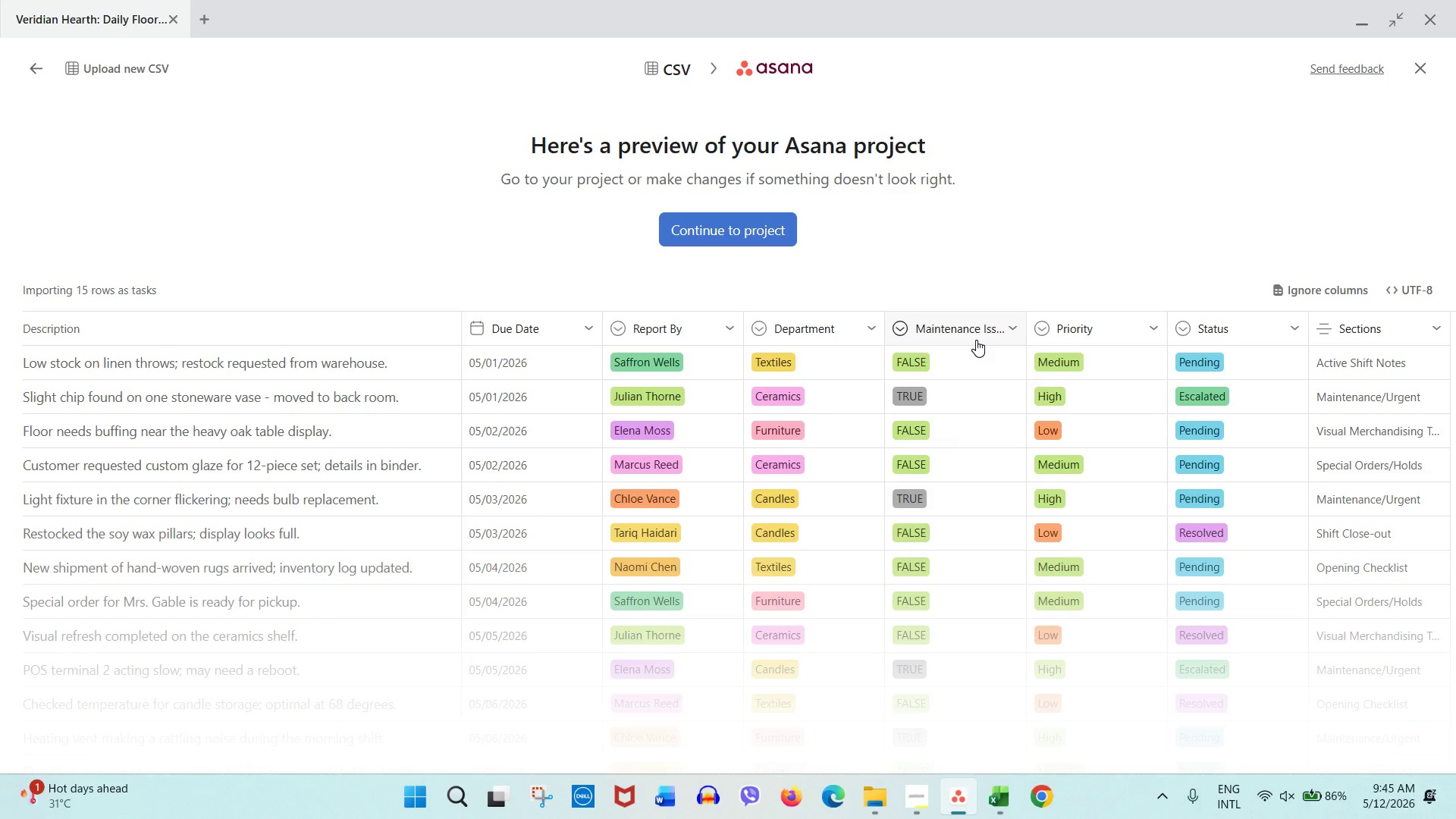 
wait(15.24)
 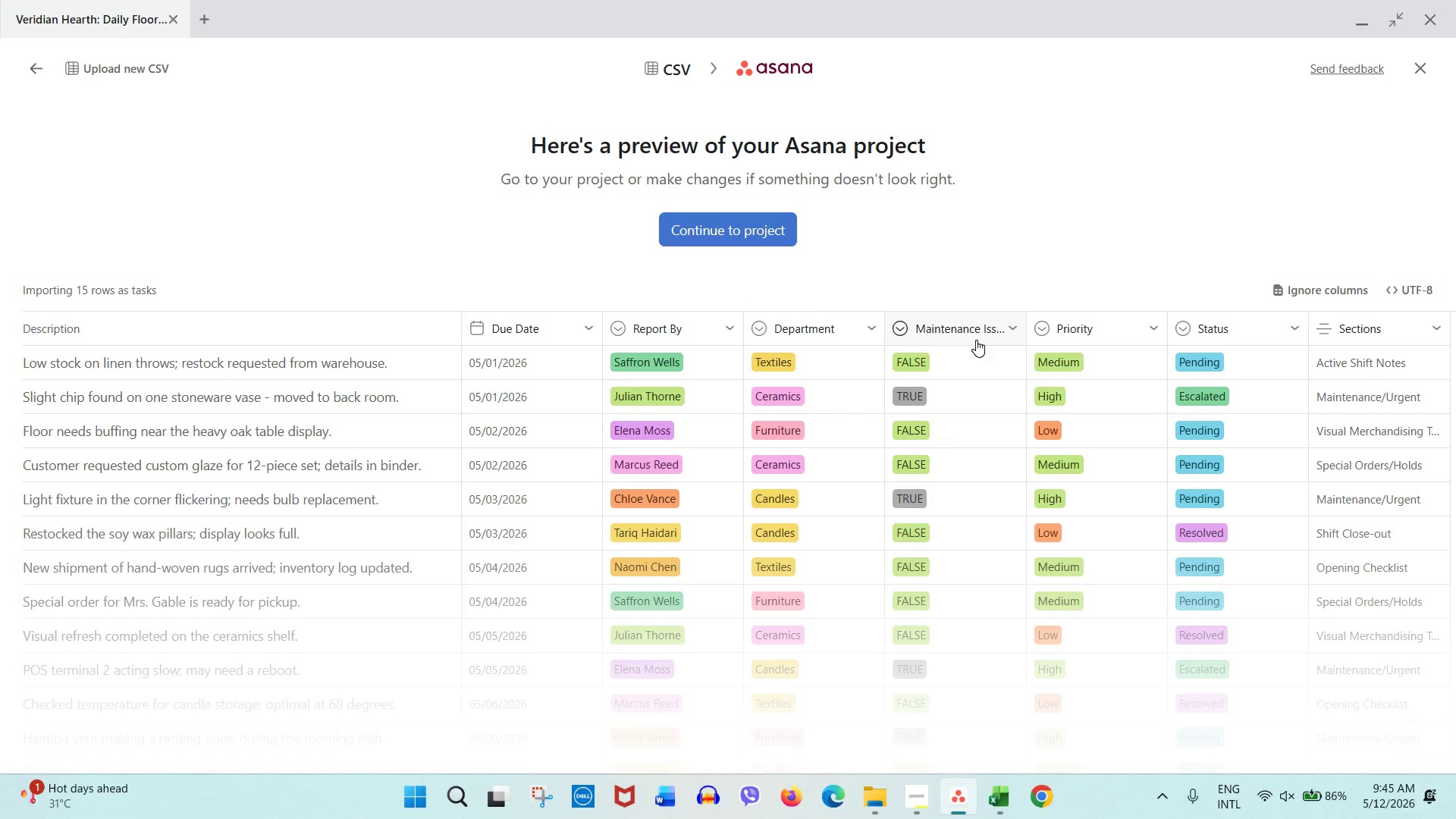 
left_click([976, 340])
 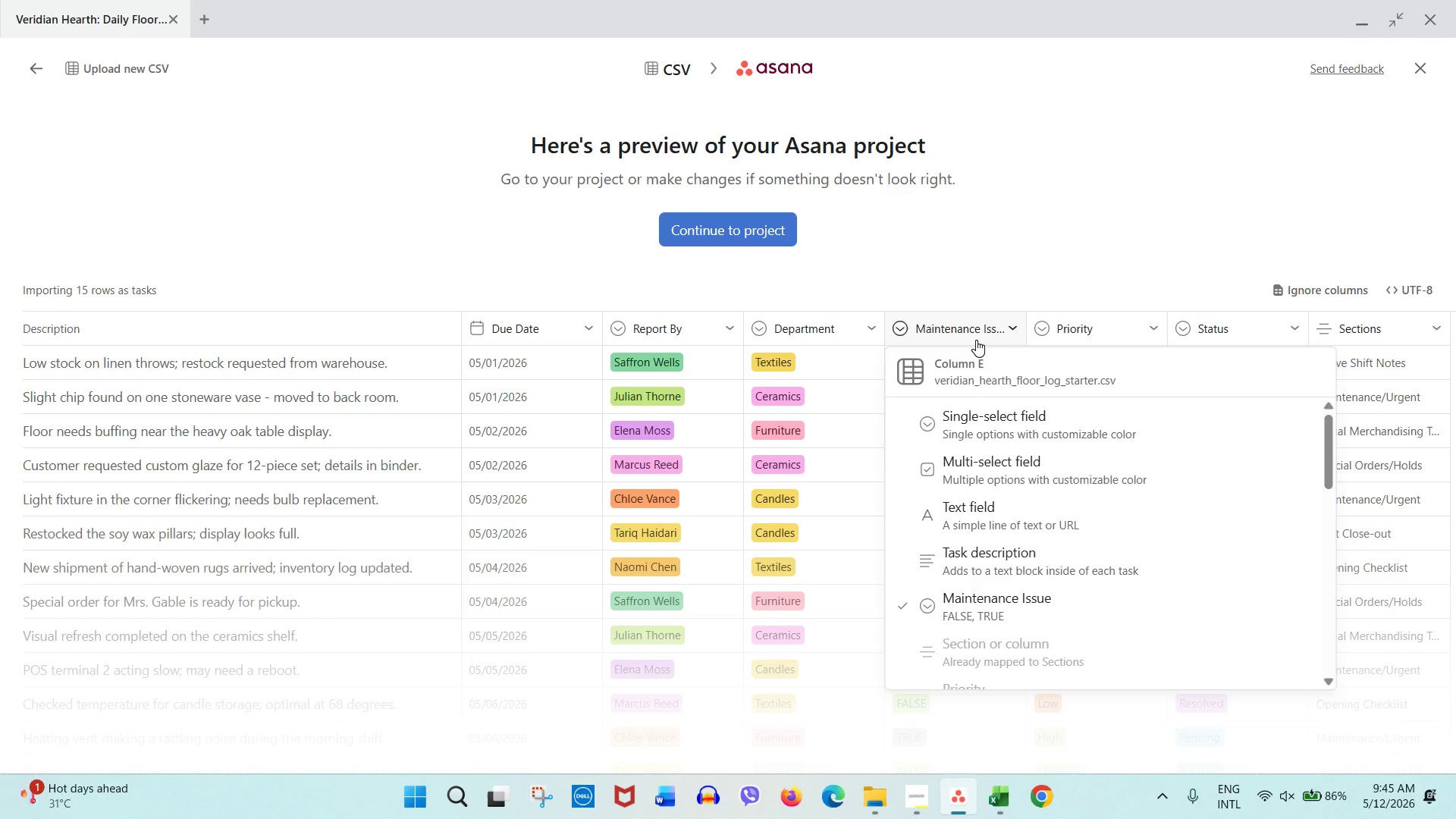 
wait(11.03)
 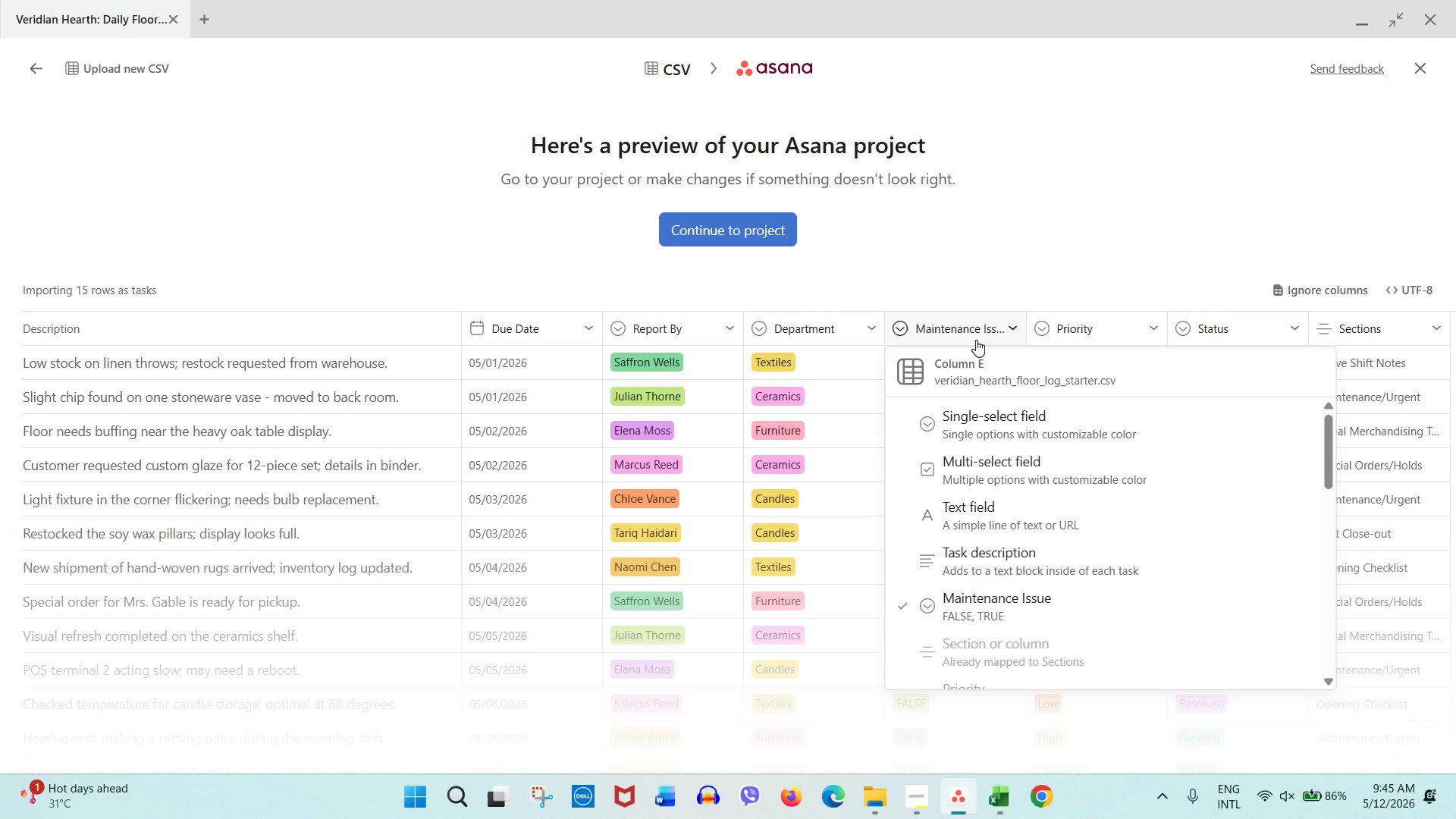 
left_click([990, 561])
 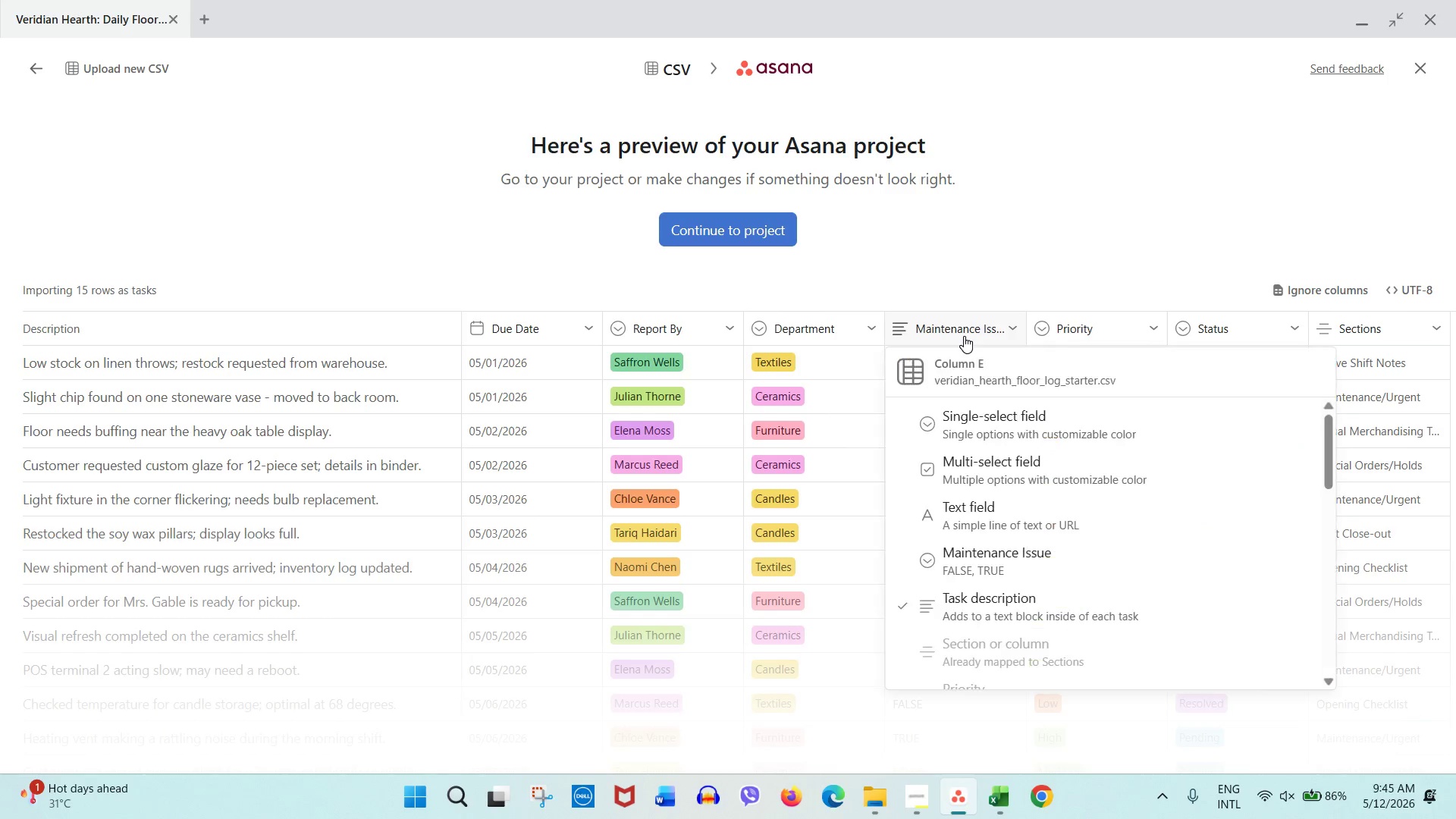 
double_click([964, 336])
 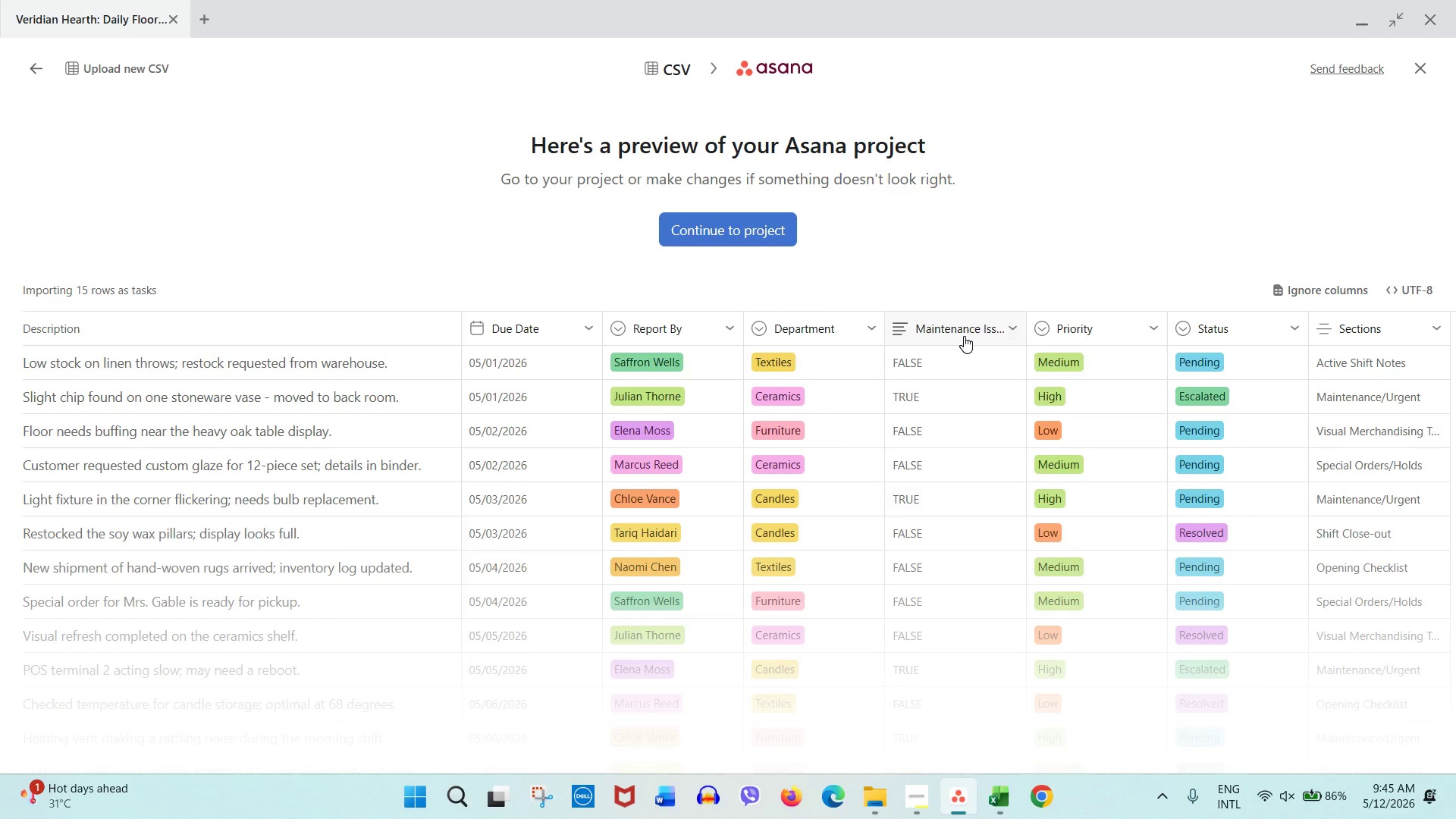 
left_click([996, 300])
 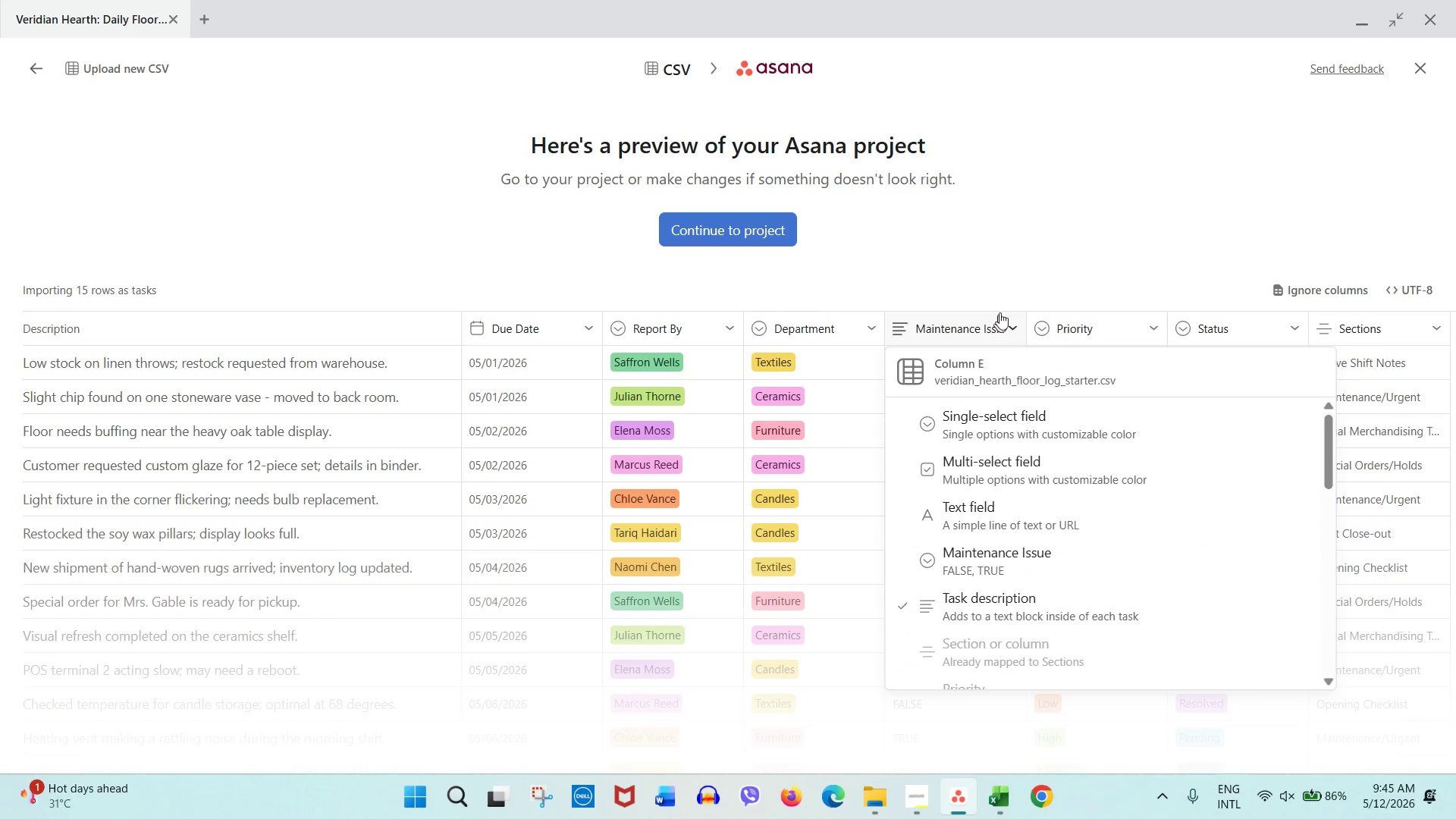 
left_click([1014, 283])
 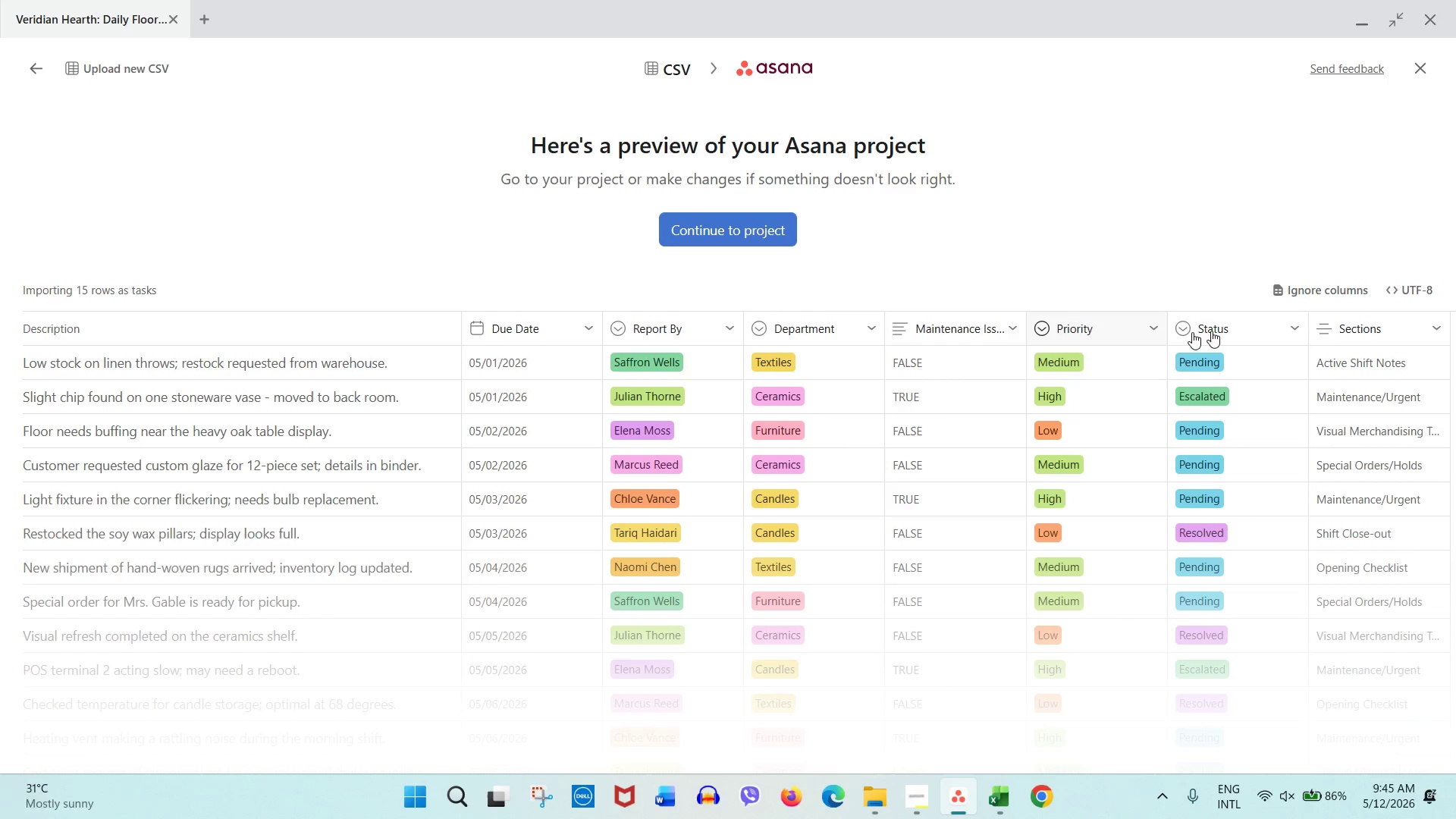 
left_click([1346, 329])
 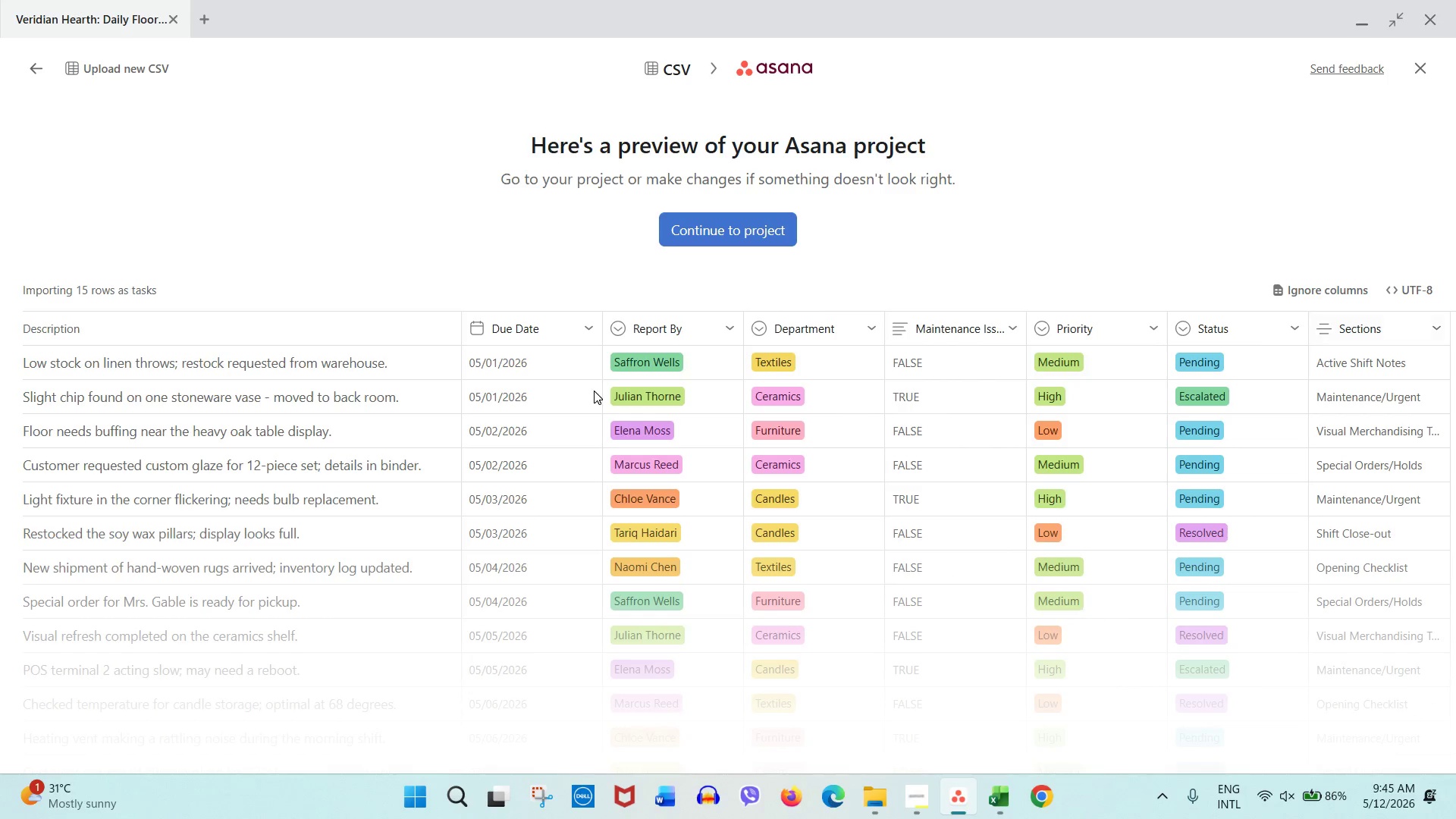 
left_click([560, 338])
 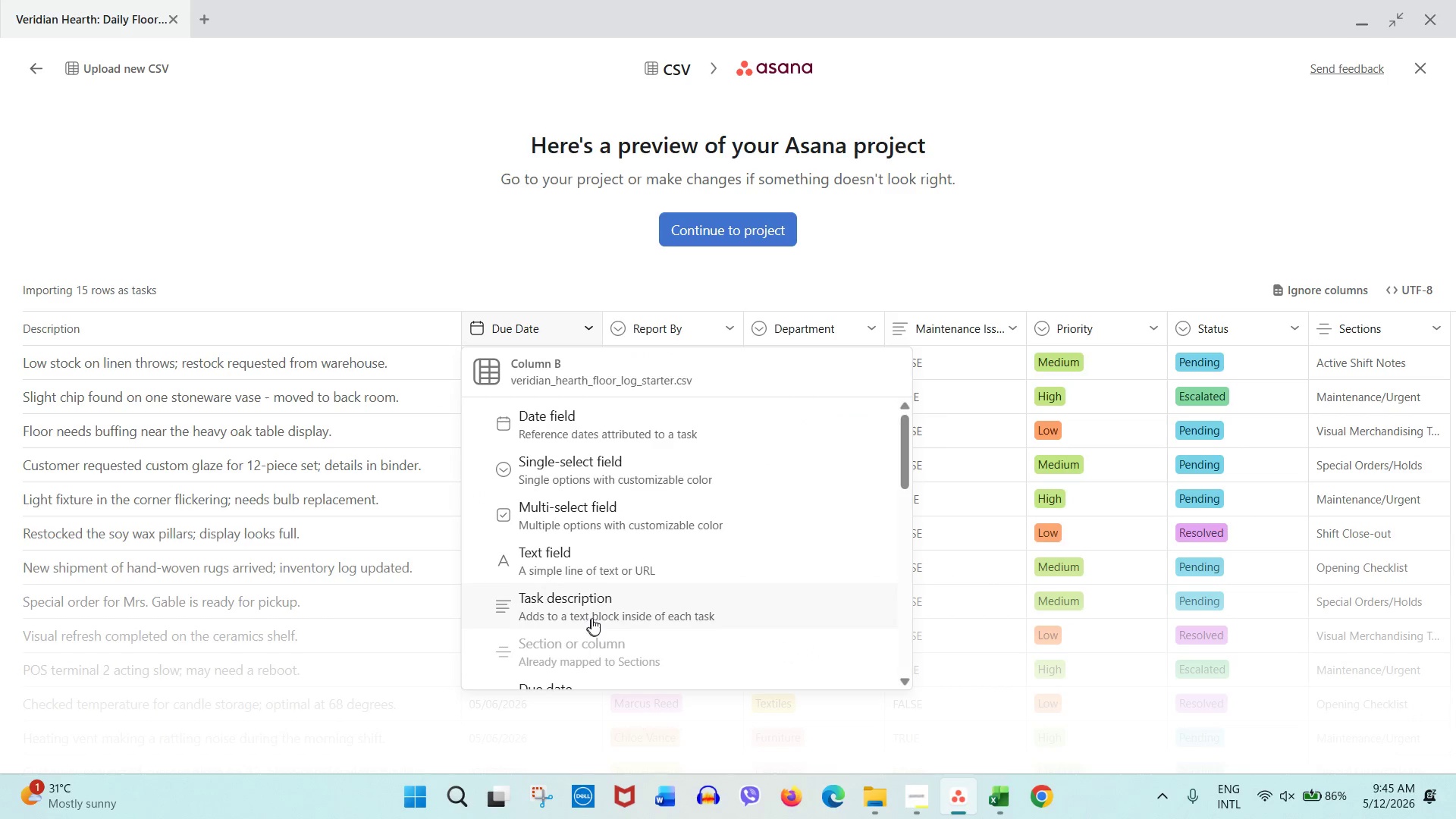 
scroll: coordinate [593, 602], scroll_direction: down, amount: 2.0
 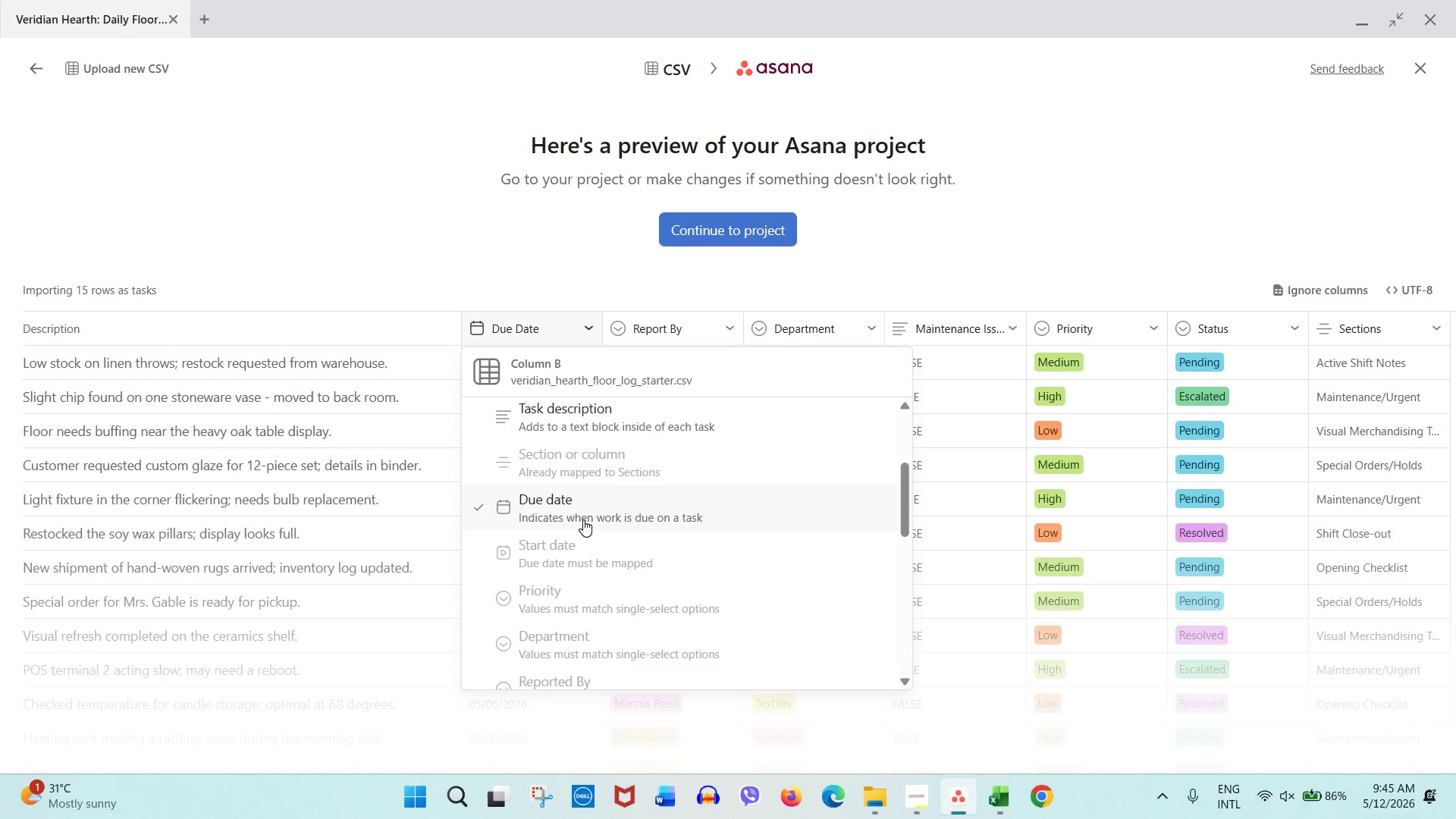 
left_click([583, 519])
 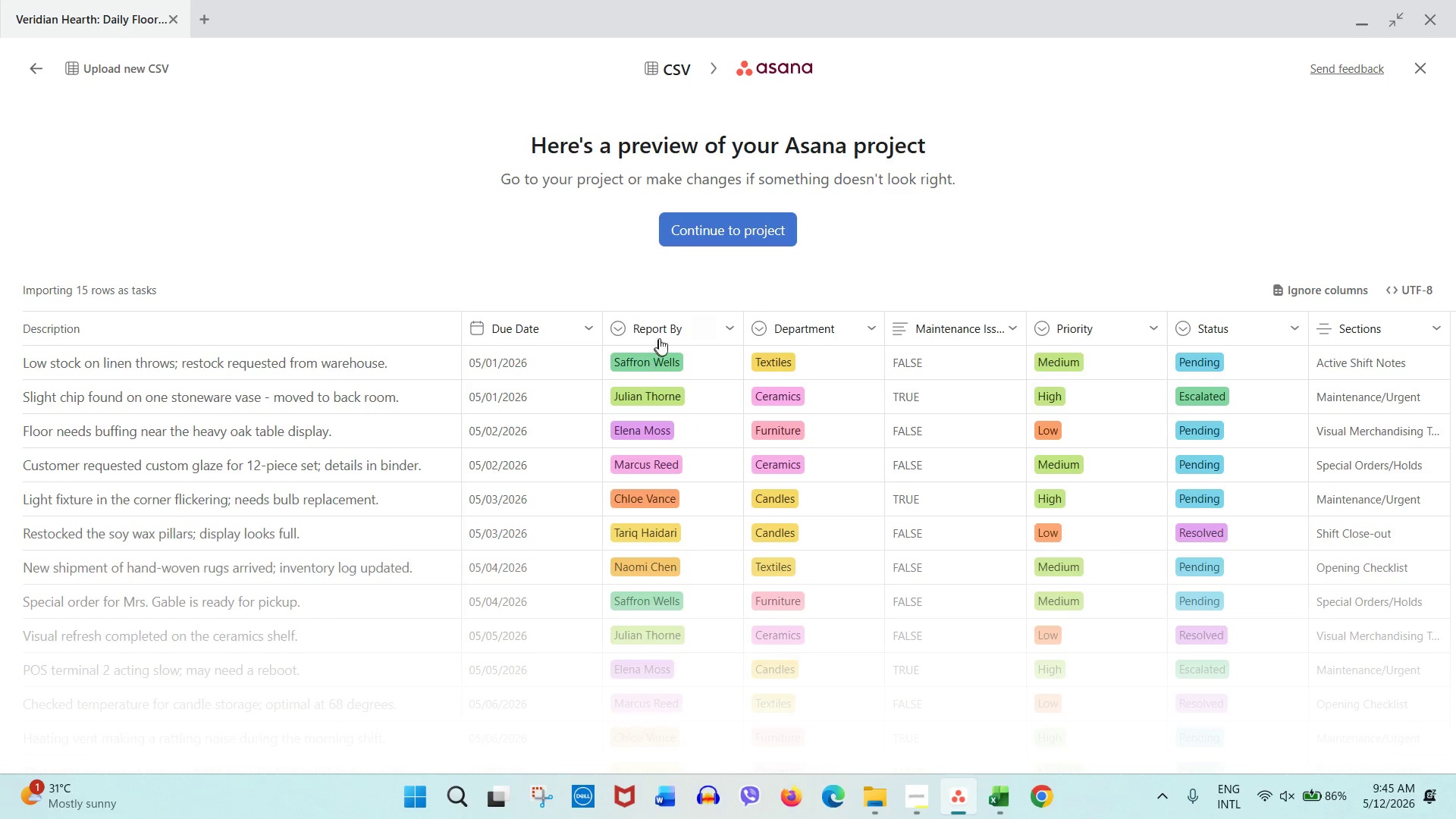 
left_click([660, 336])
 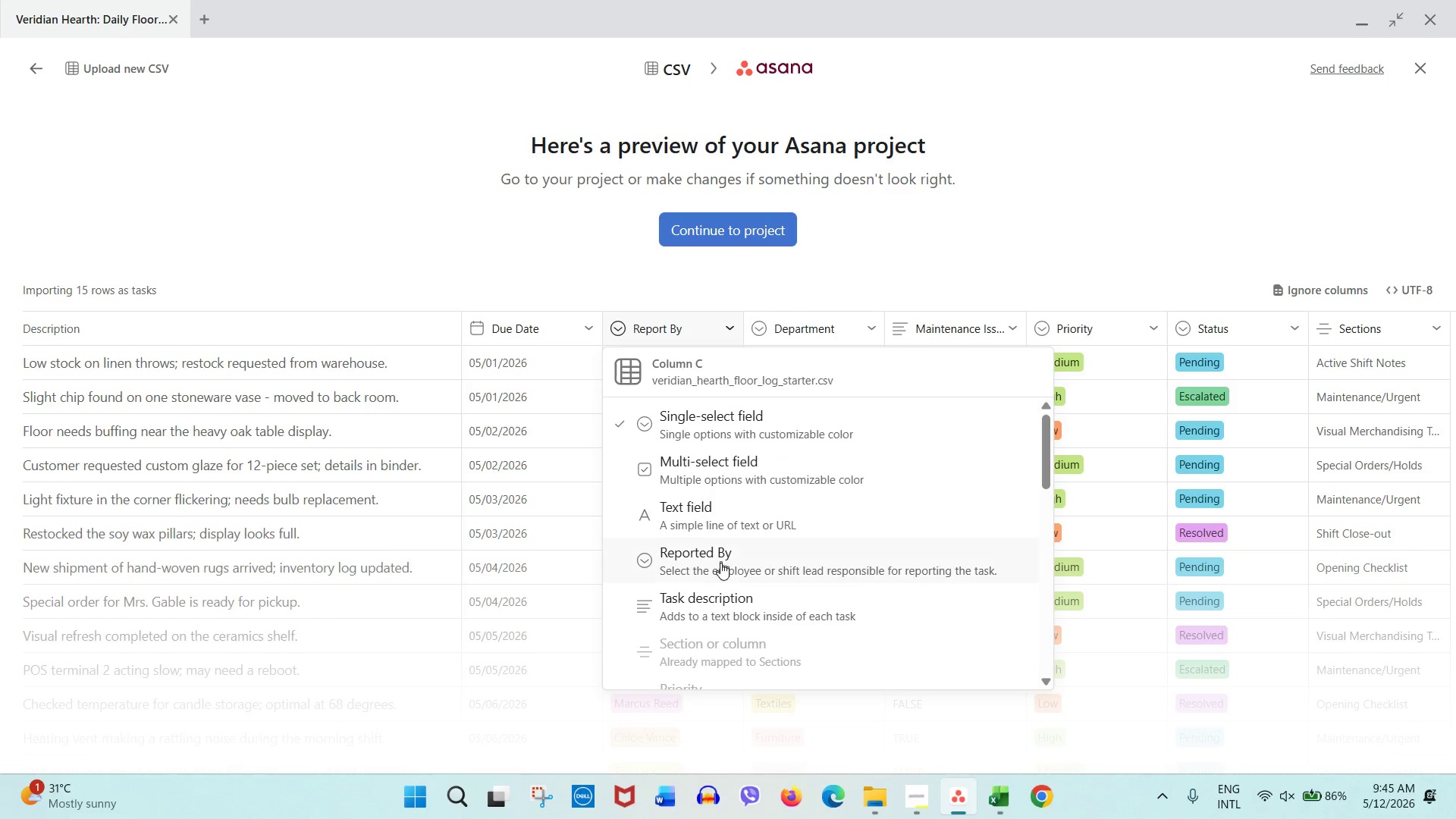 
scroll: coordinate [720, 566], scroll_direction: up, amount: 1.0
 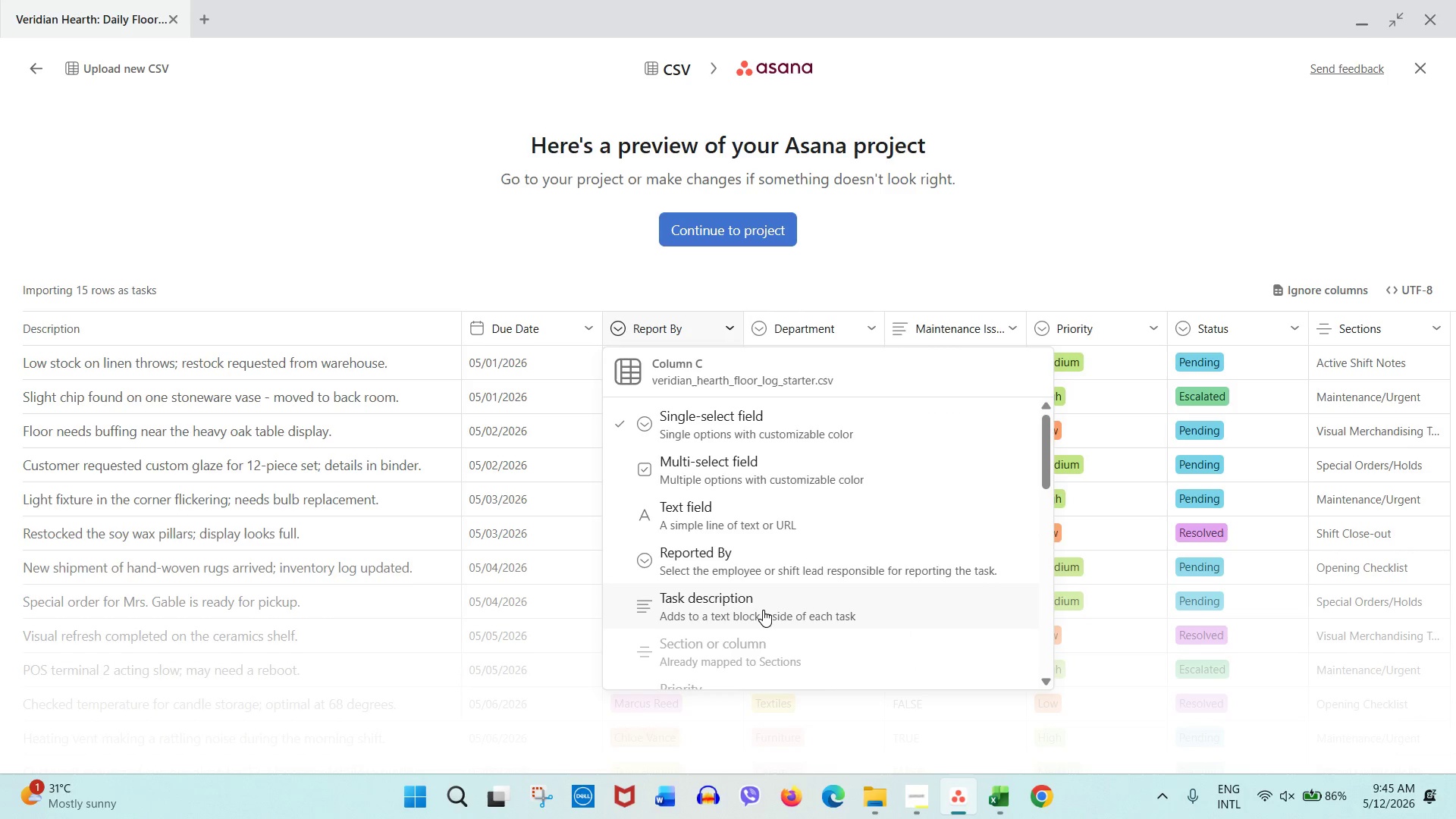 
left_click([755, 572])
 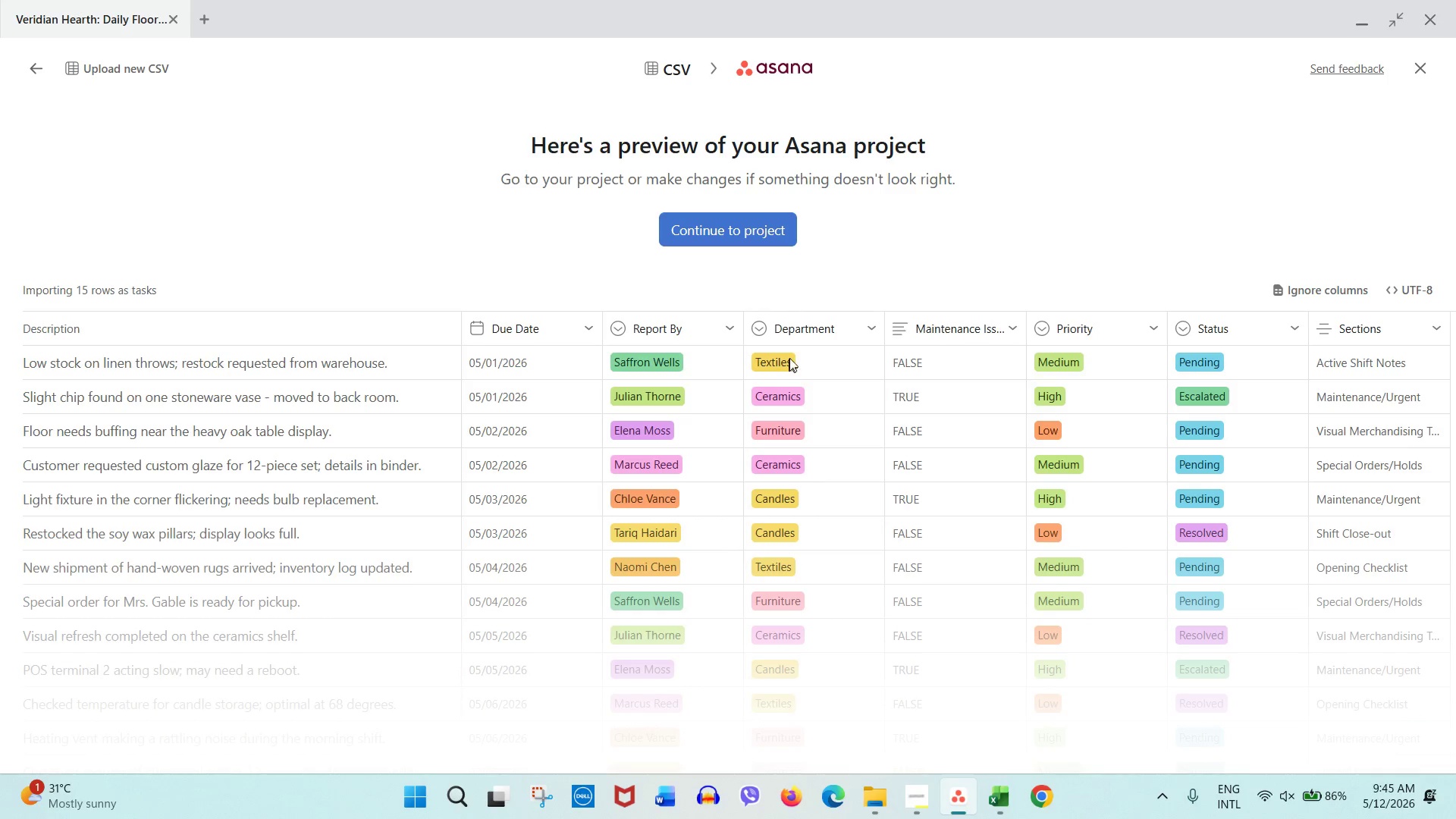 
left_click([796, 343])
 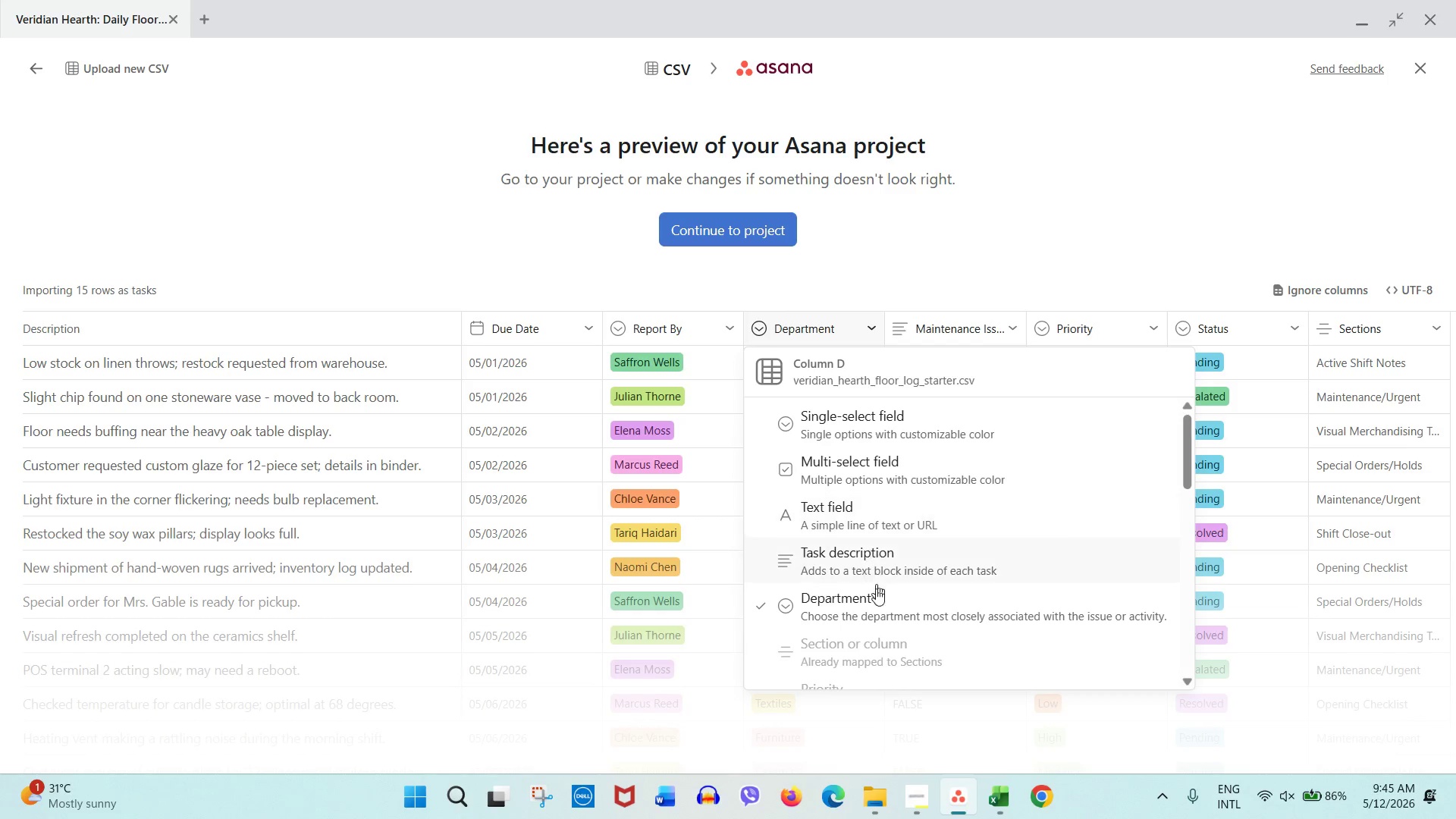 
left_click([874, 607])
 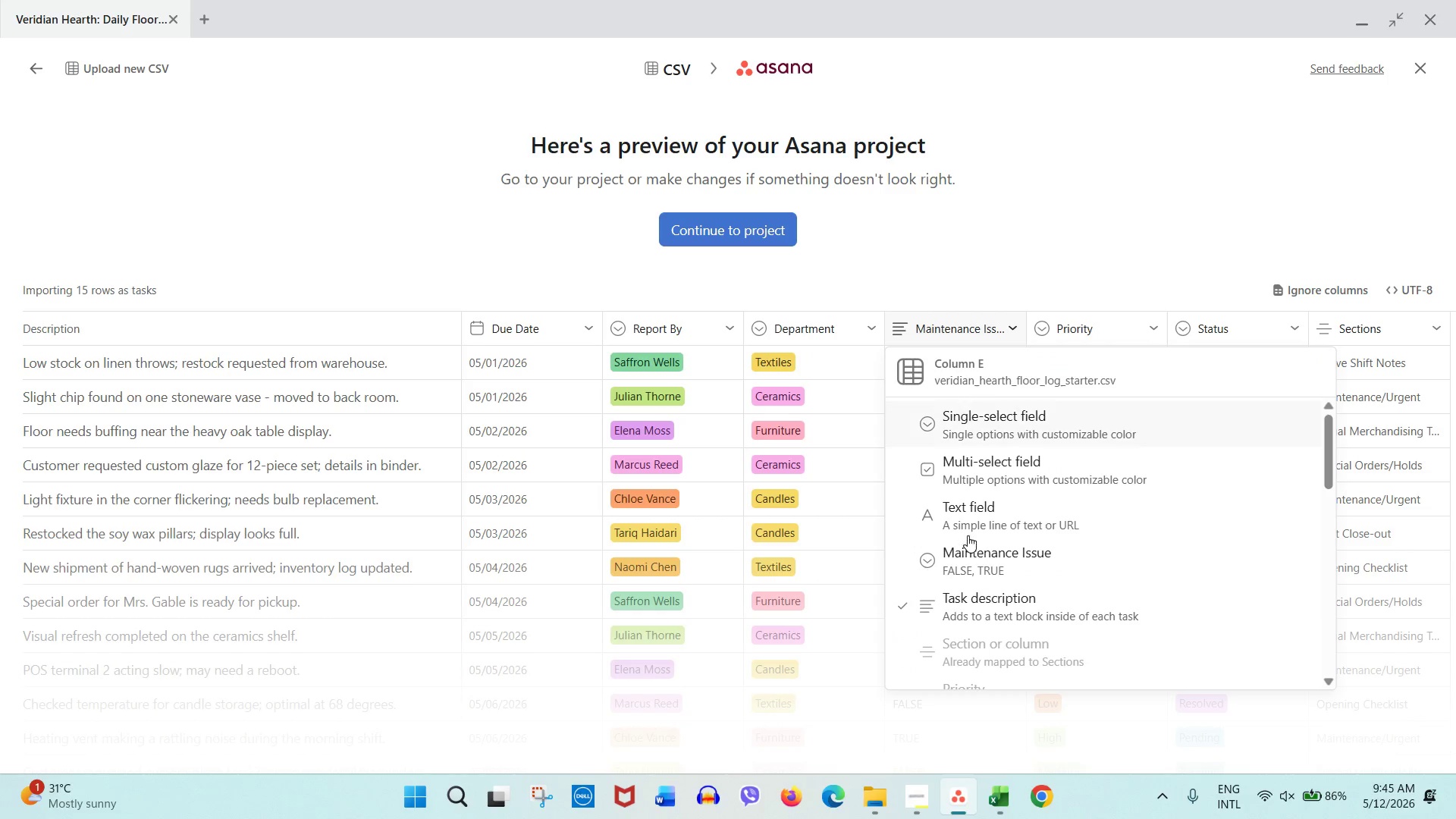 
left_click_drag(start_coordinate=[965, 592], to_coordinate=[965, 597])
 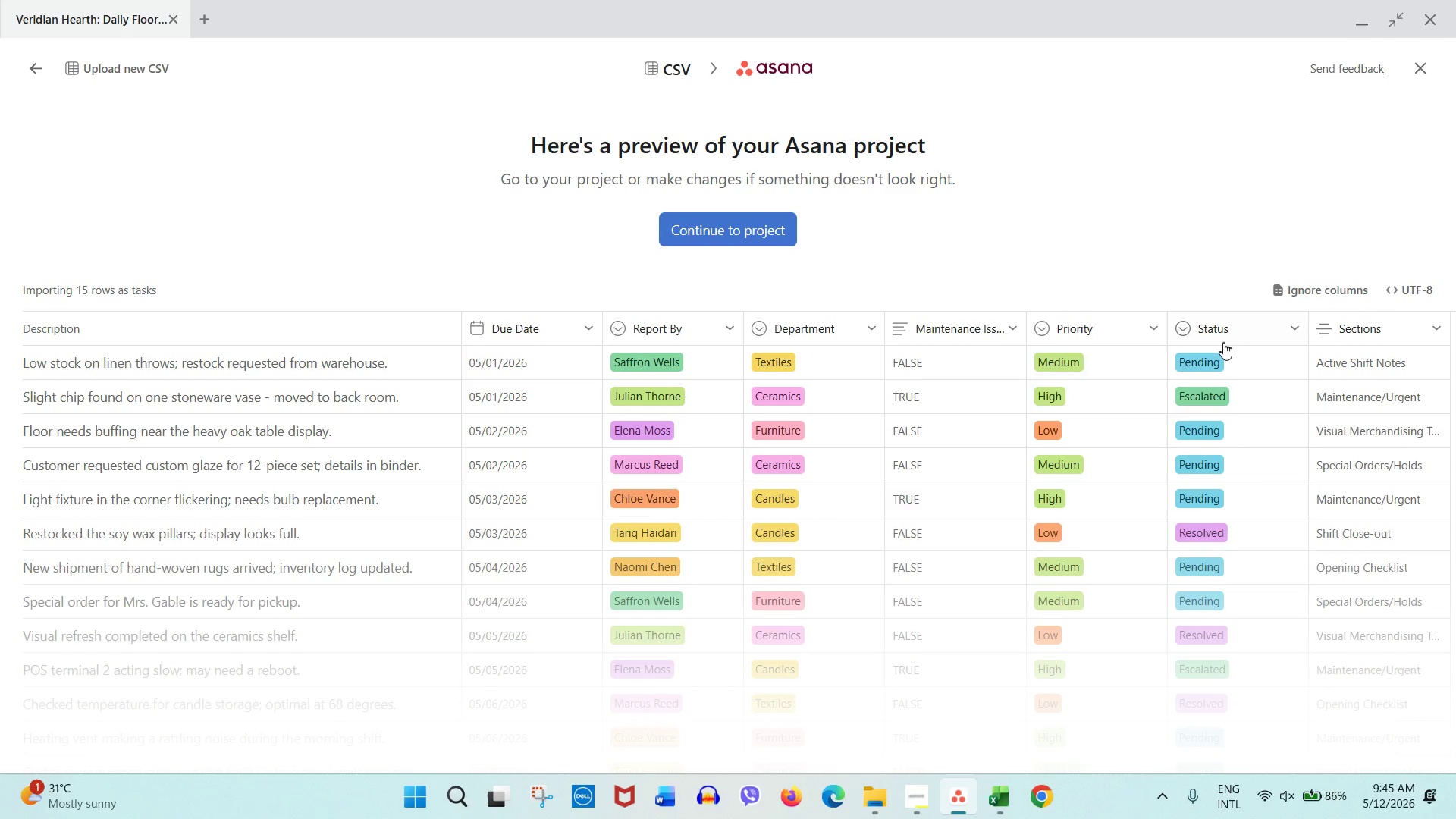 
left_click([1222, 344])
 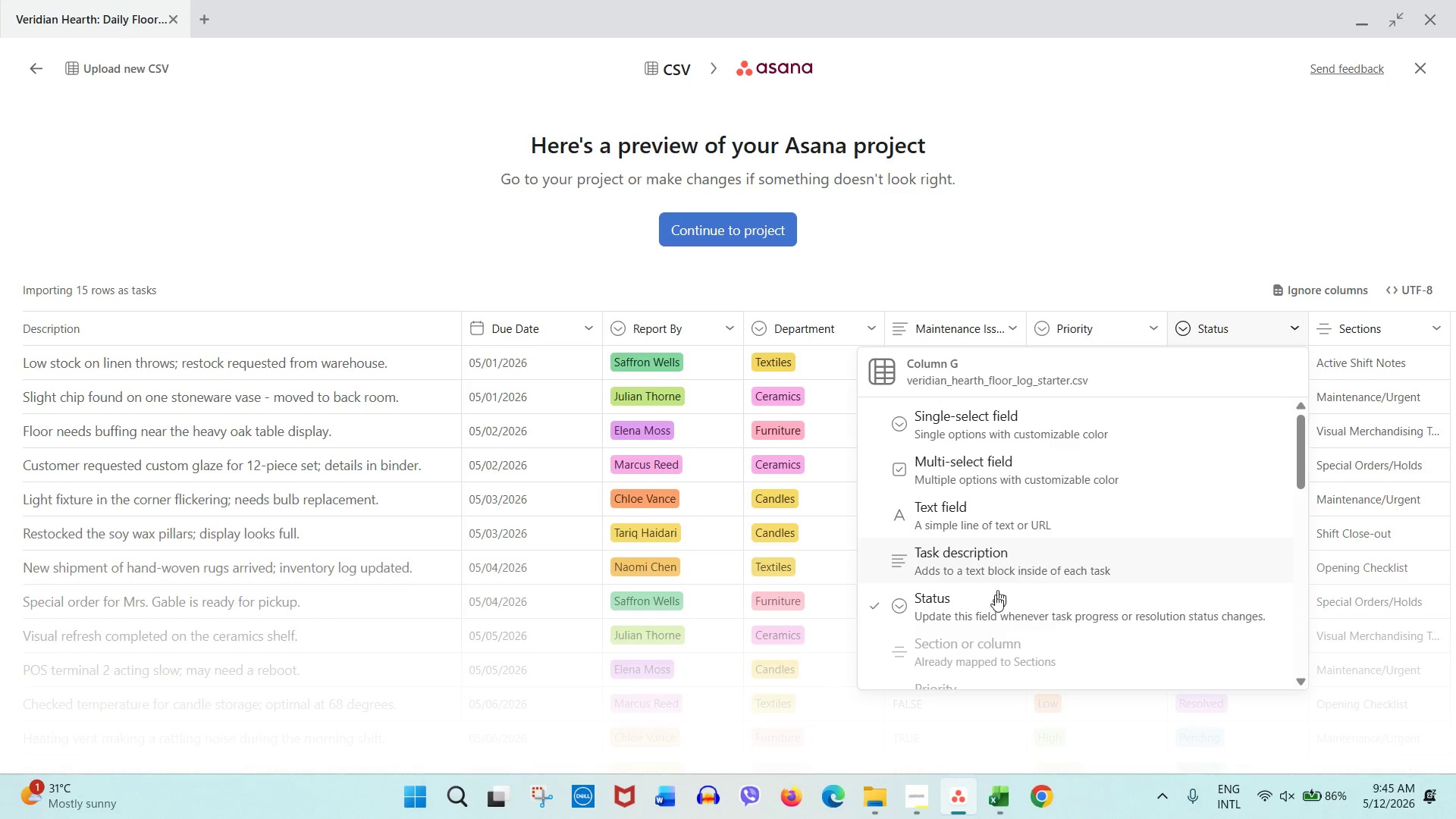 
left_click([982, 610])
 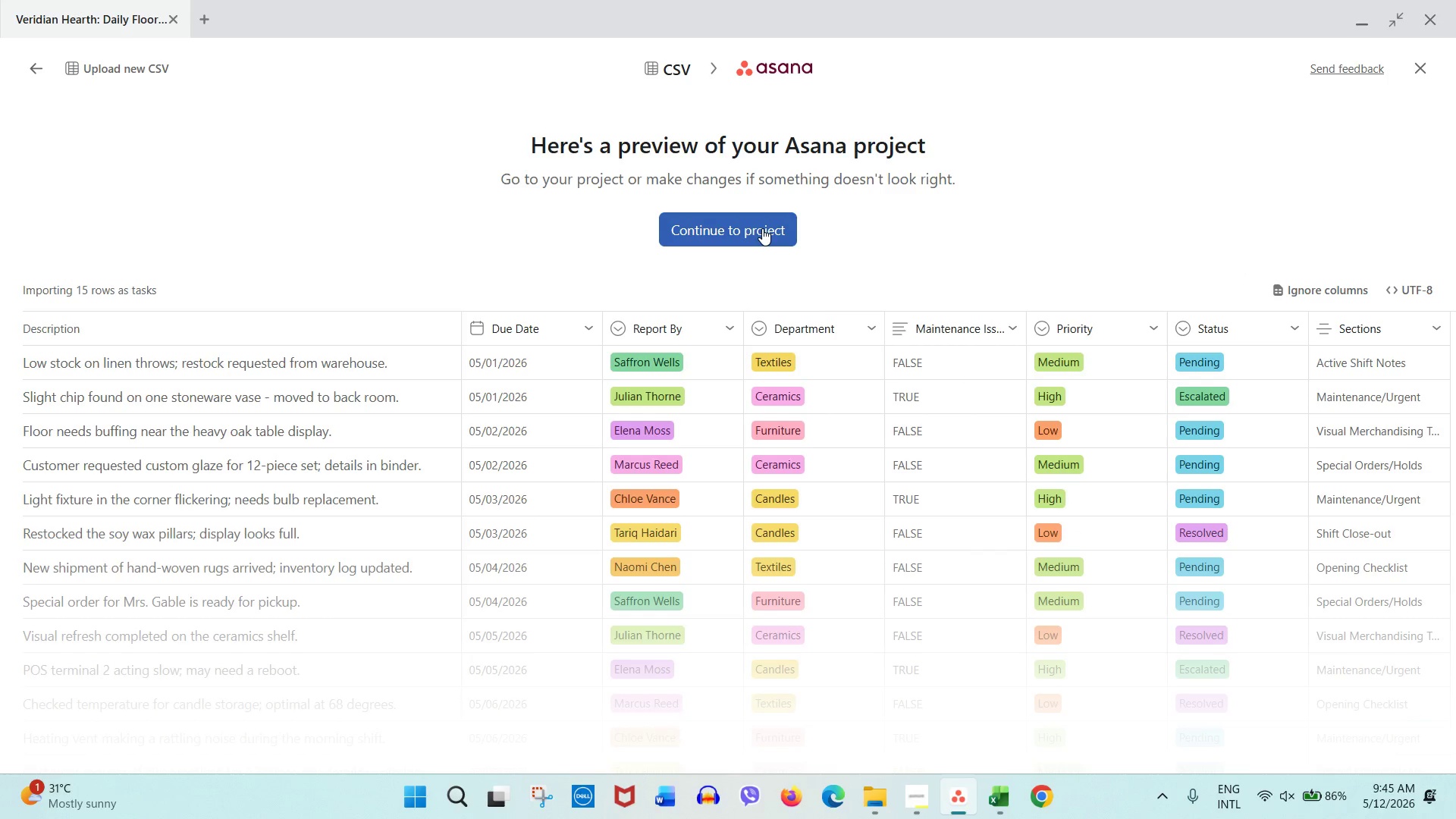 
wait(5.06)
 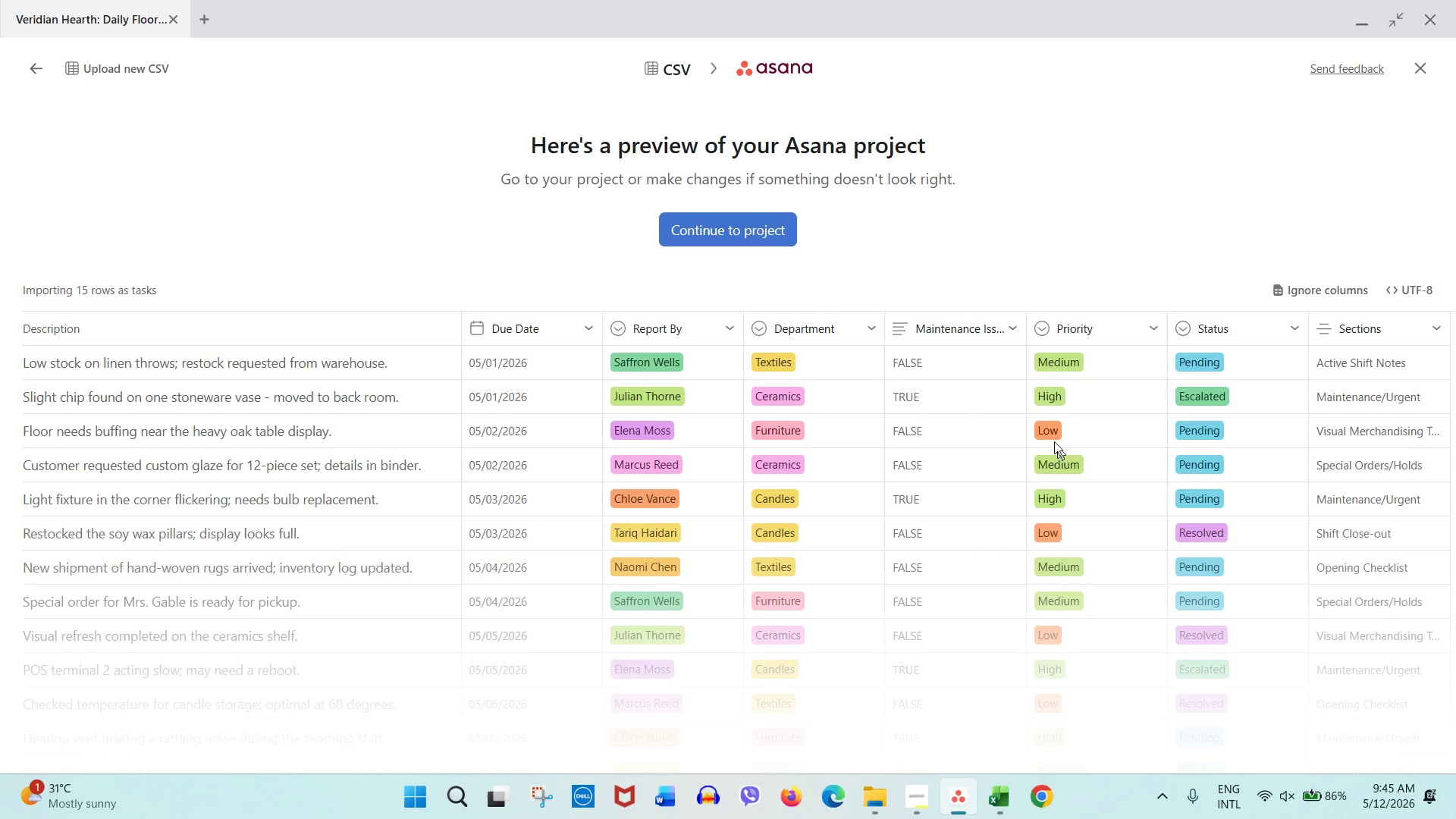 
left_click([516, 335])
 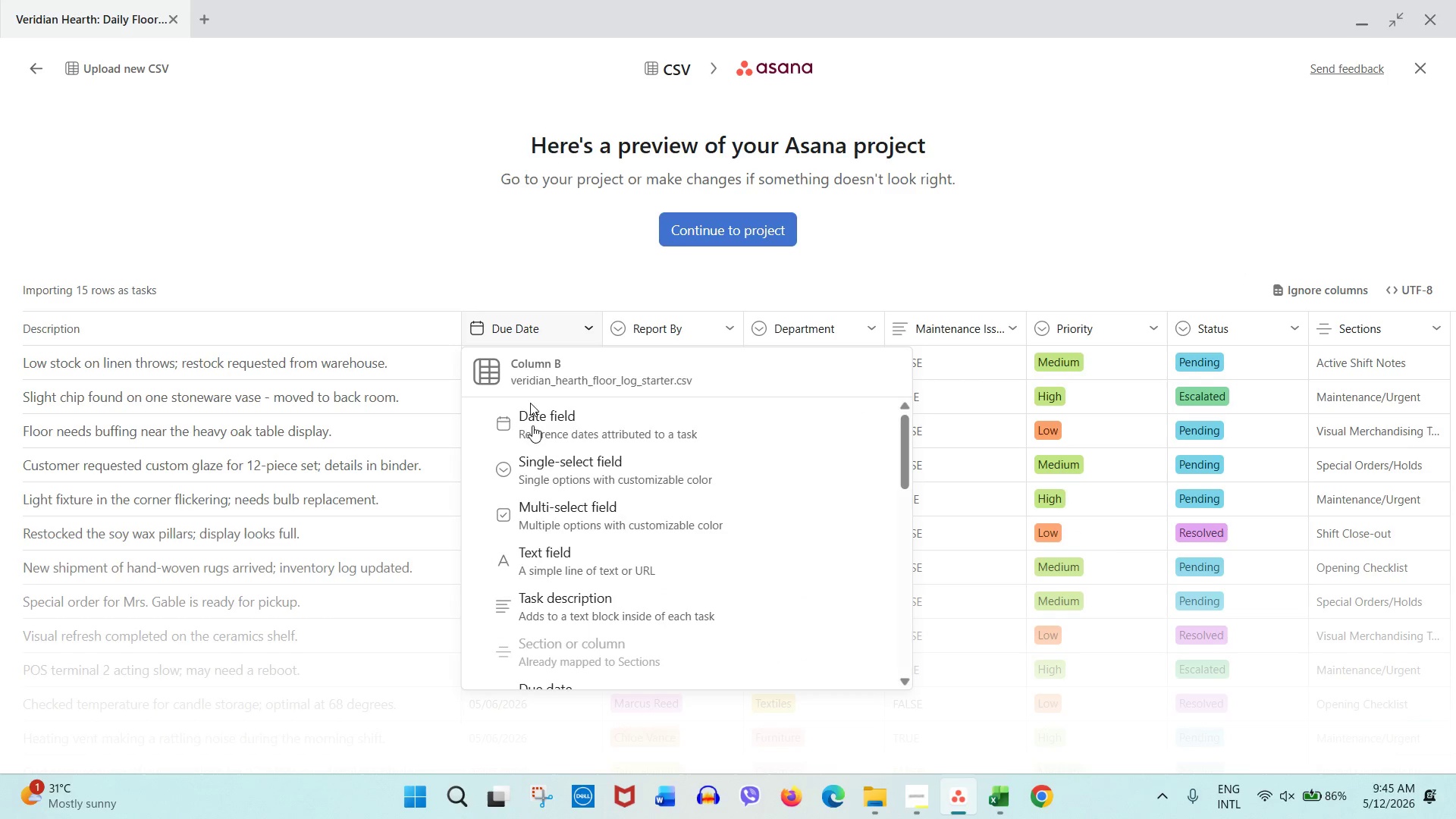 
scroll: coordinate [532, 495], scroll_direction: down, amount: 1.0
 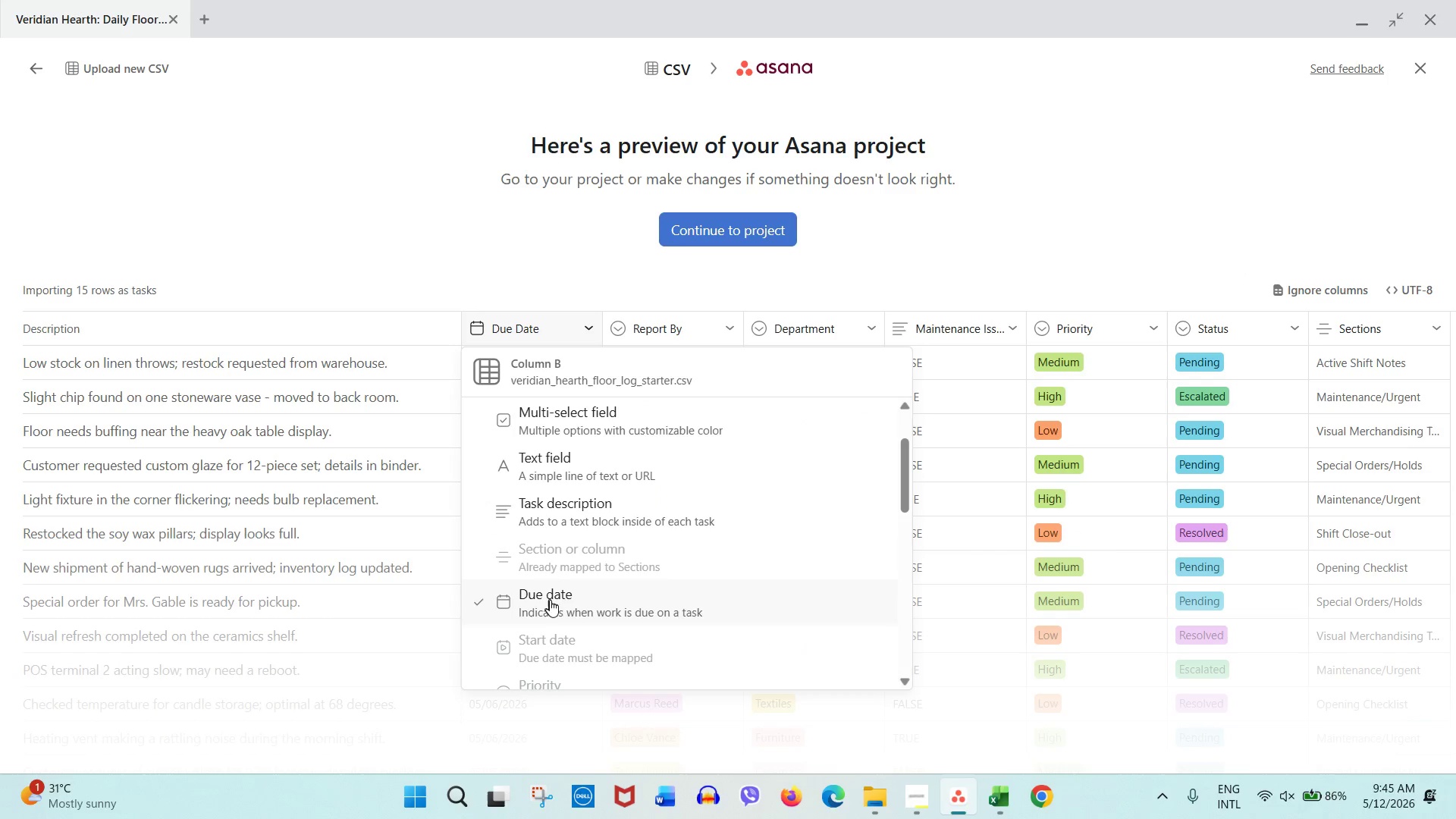 
left_click([551, 604])
 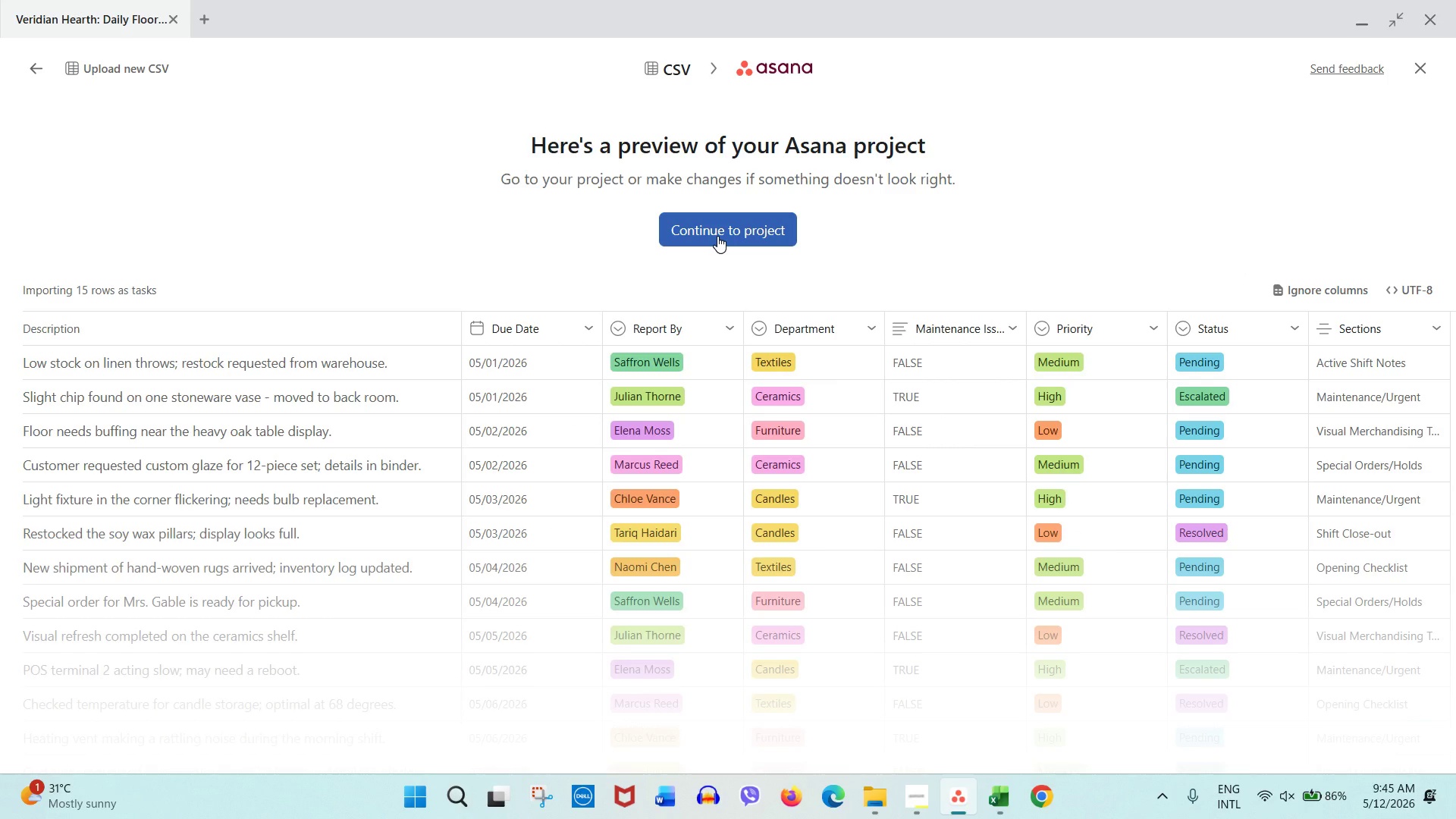 
left_click([717, 236])
 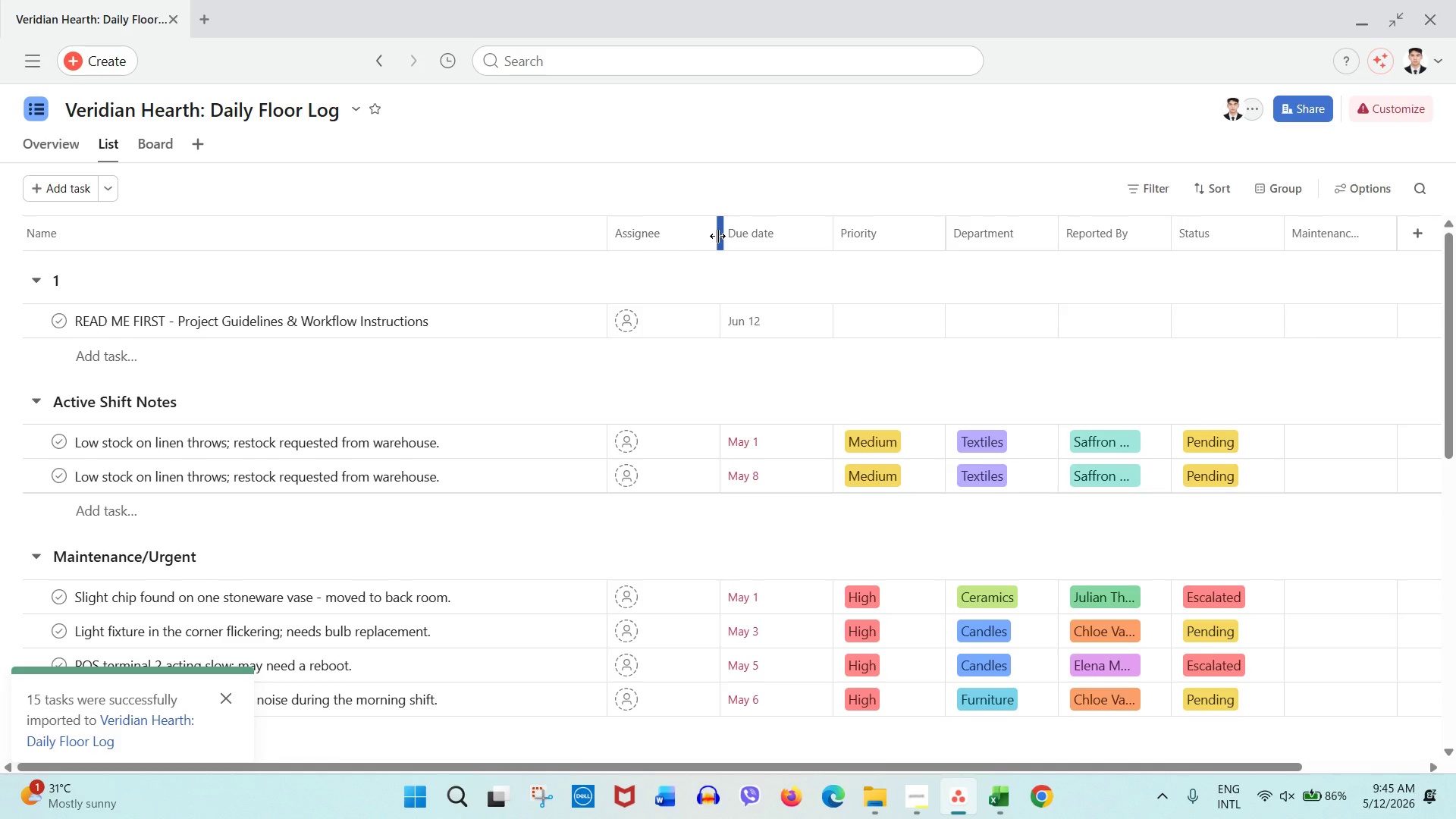 
wait(14.16)
 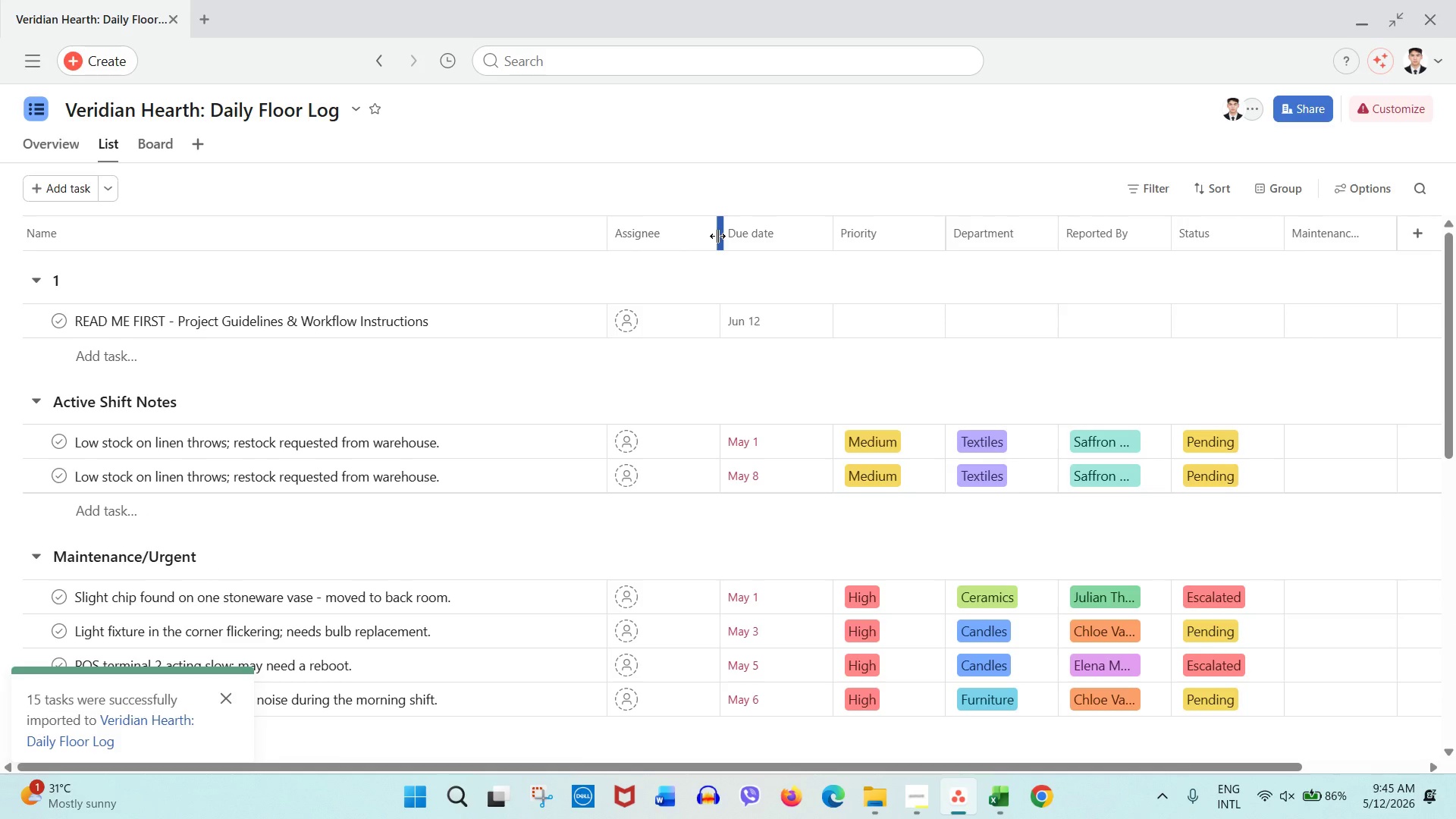 
left_click([775, 168])
 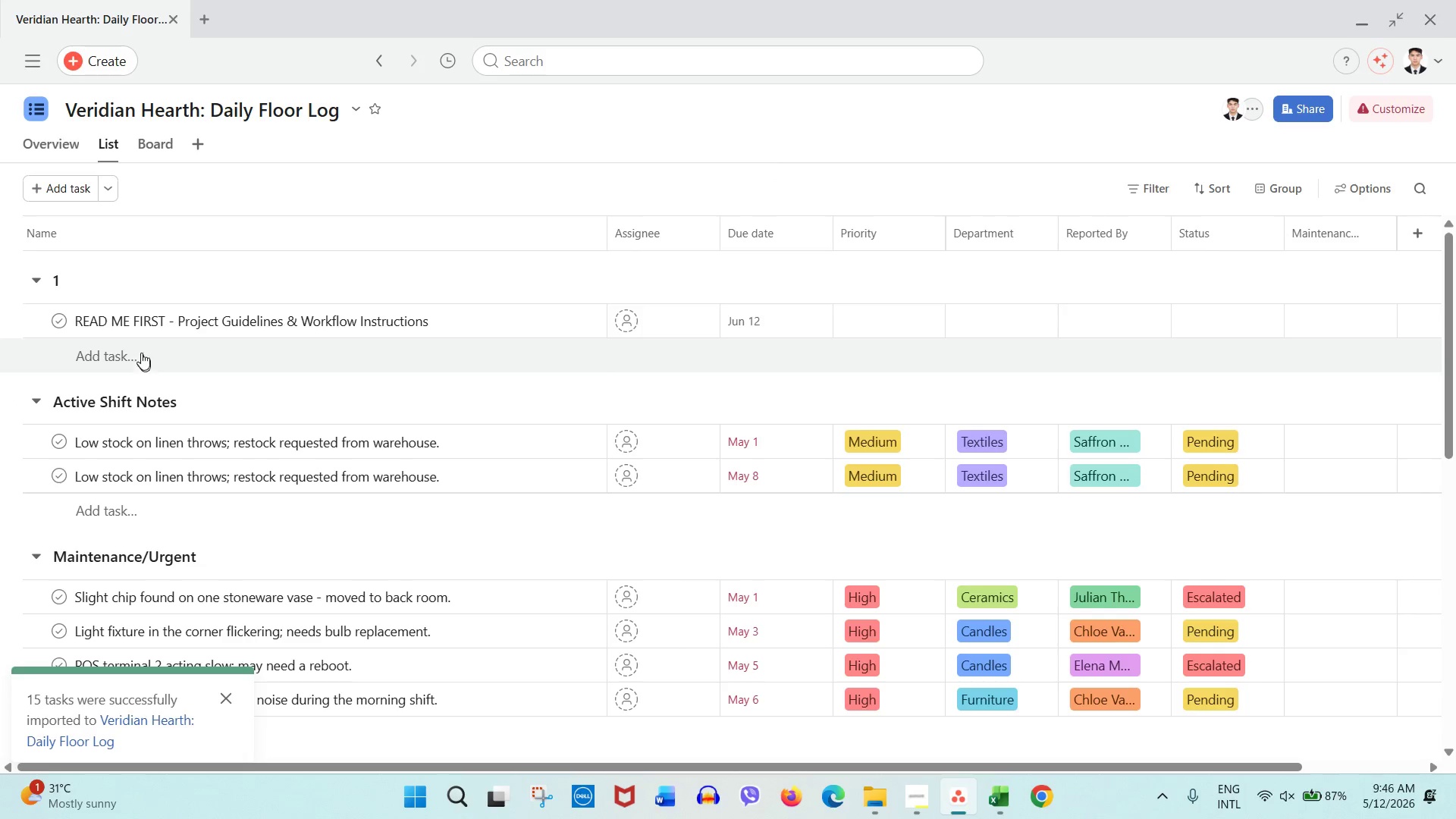 
left_click_drag(start_coordinate=[8, 322], to_coordinate=[28, 416])
 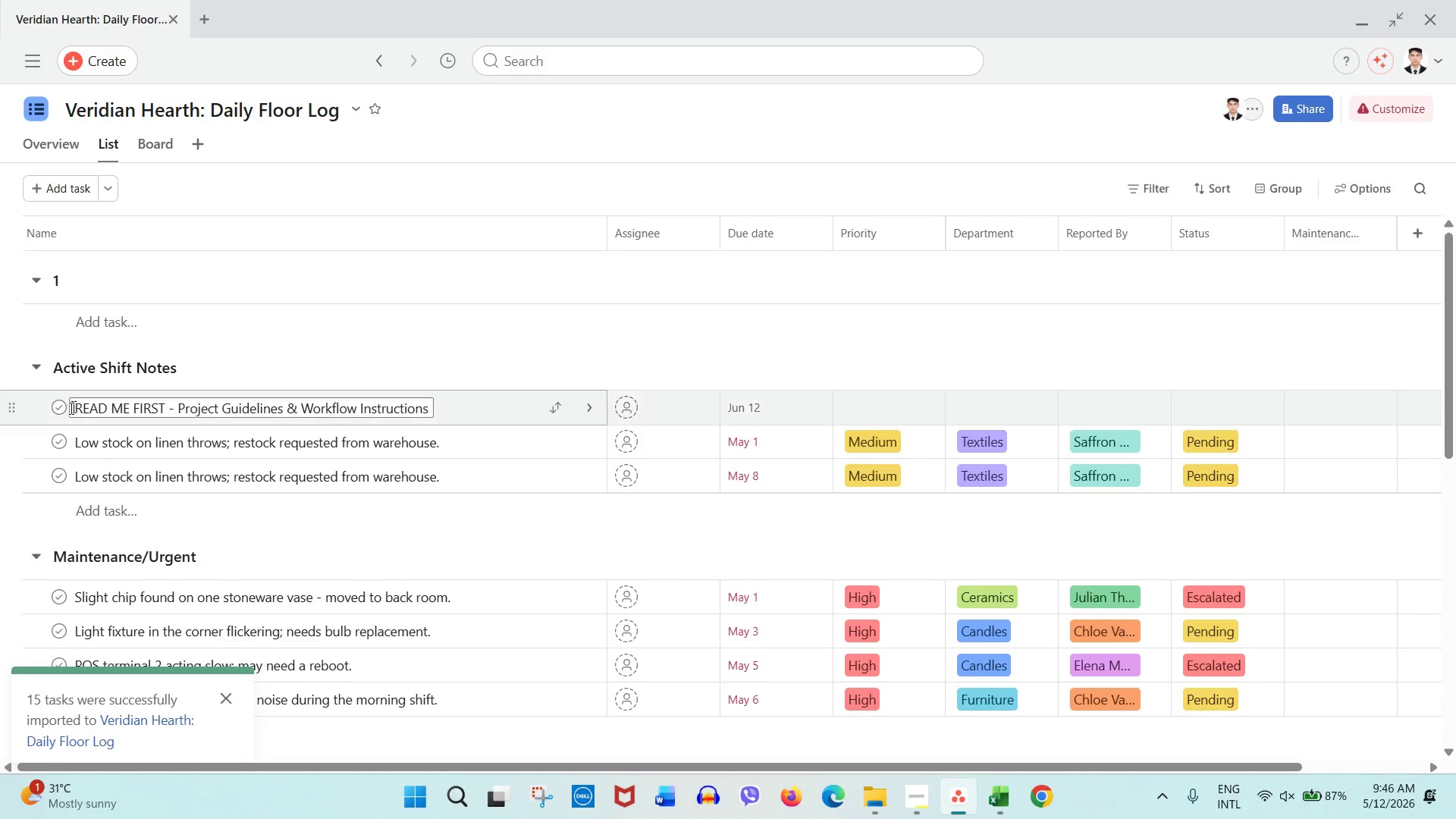 
left_click_drag(start_coordinate=[11, 412], to_coordinate=[17, 319])
 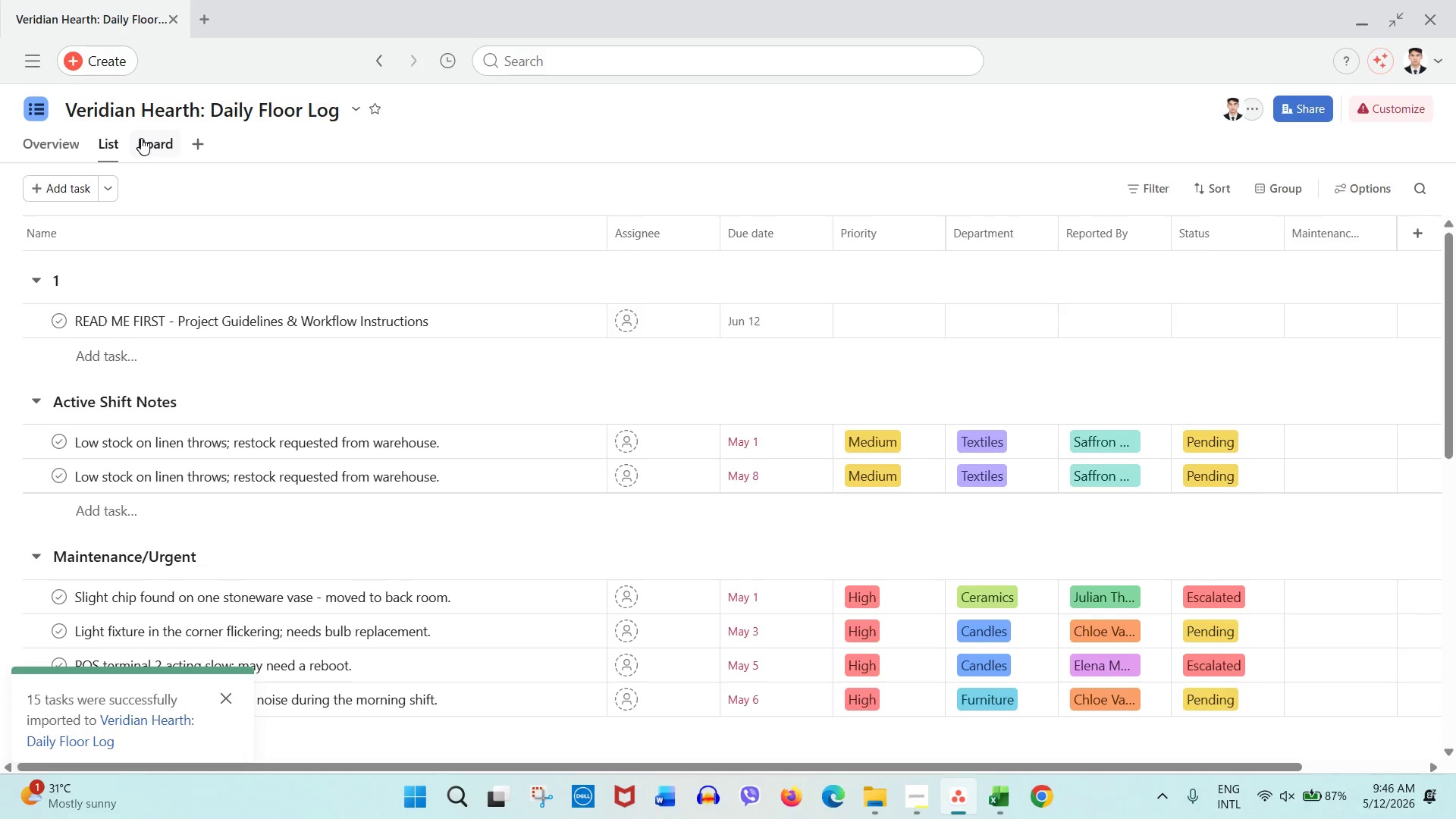 
wait(19.08)
 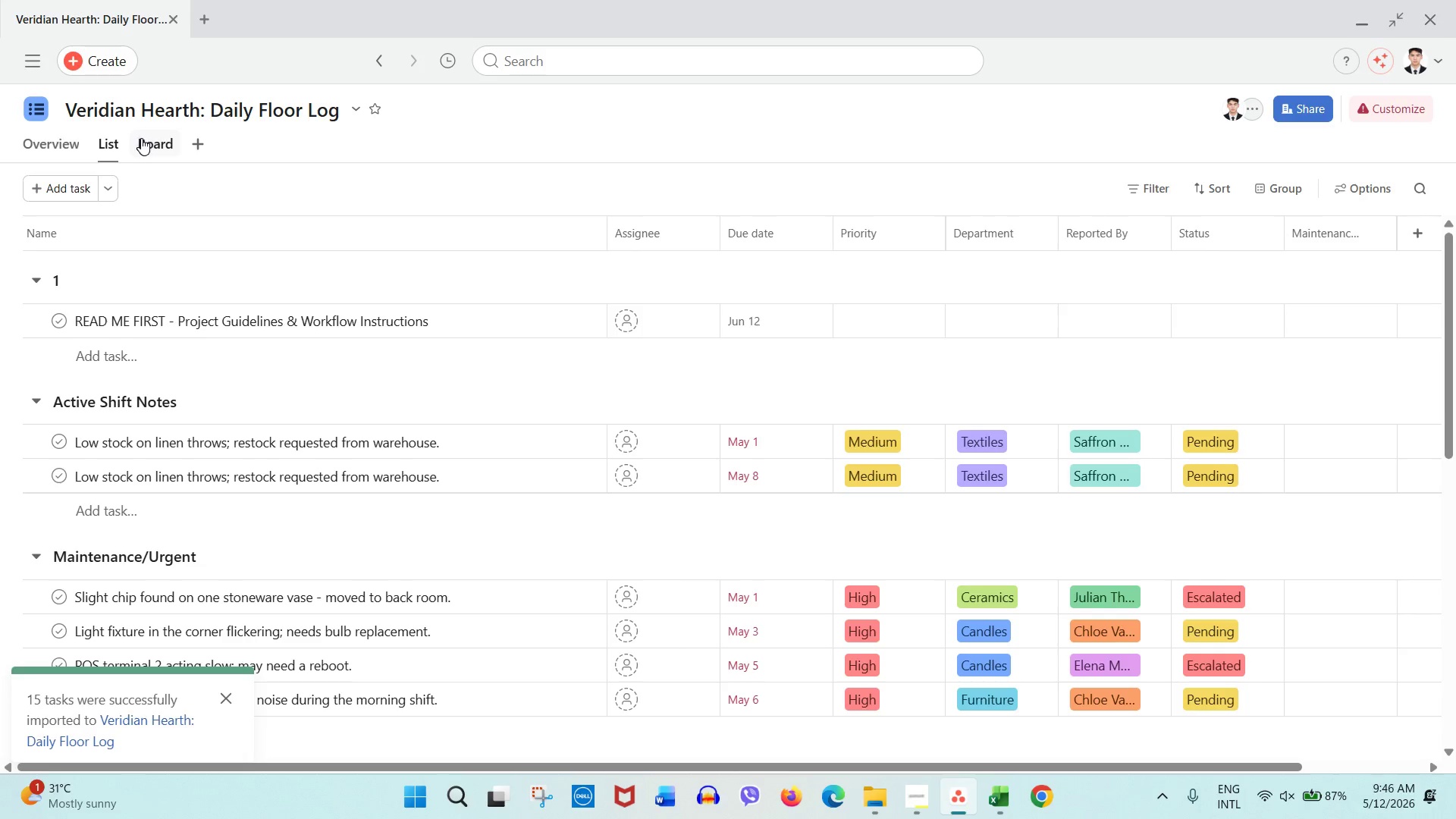 
left_click([930, 805])